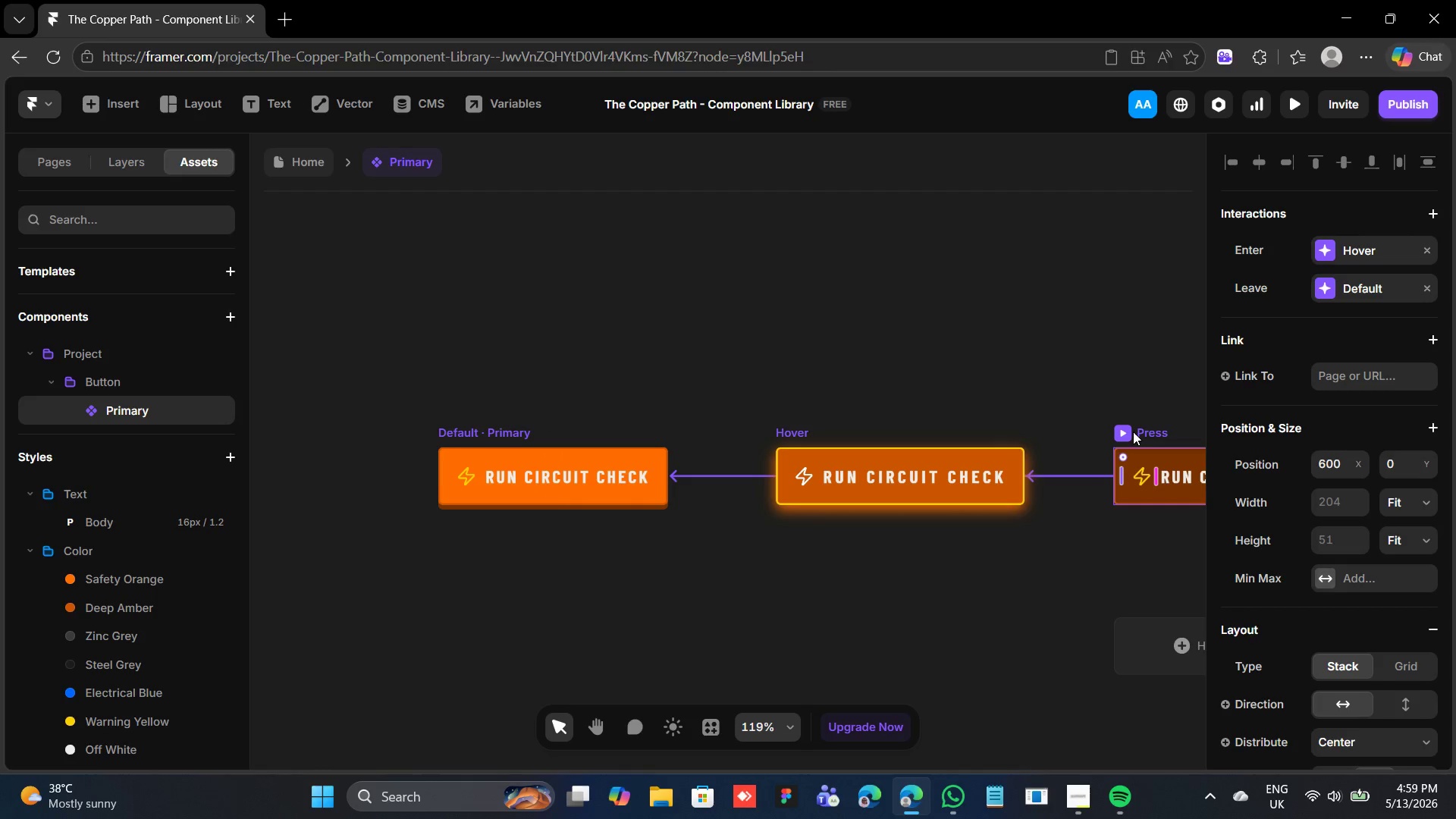 
wait(13.62)
 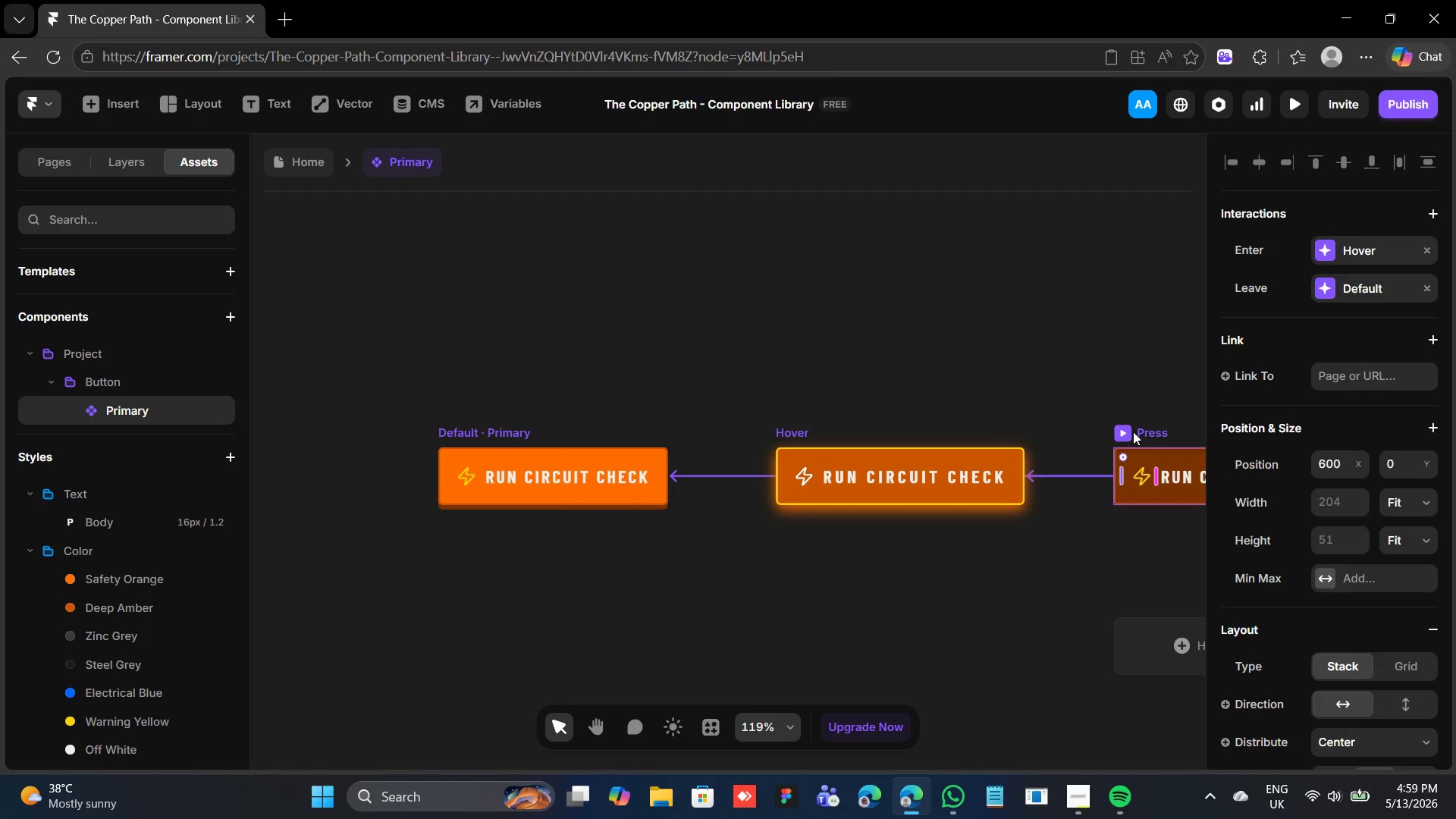 
left_click([1424, 287])
 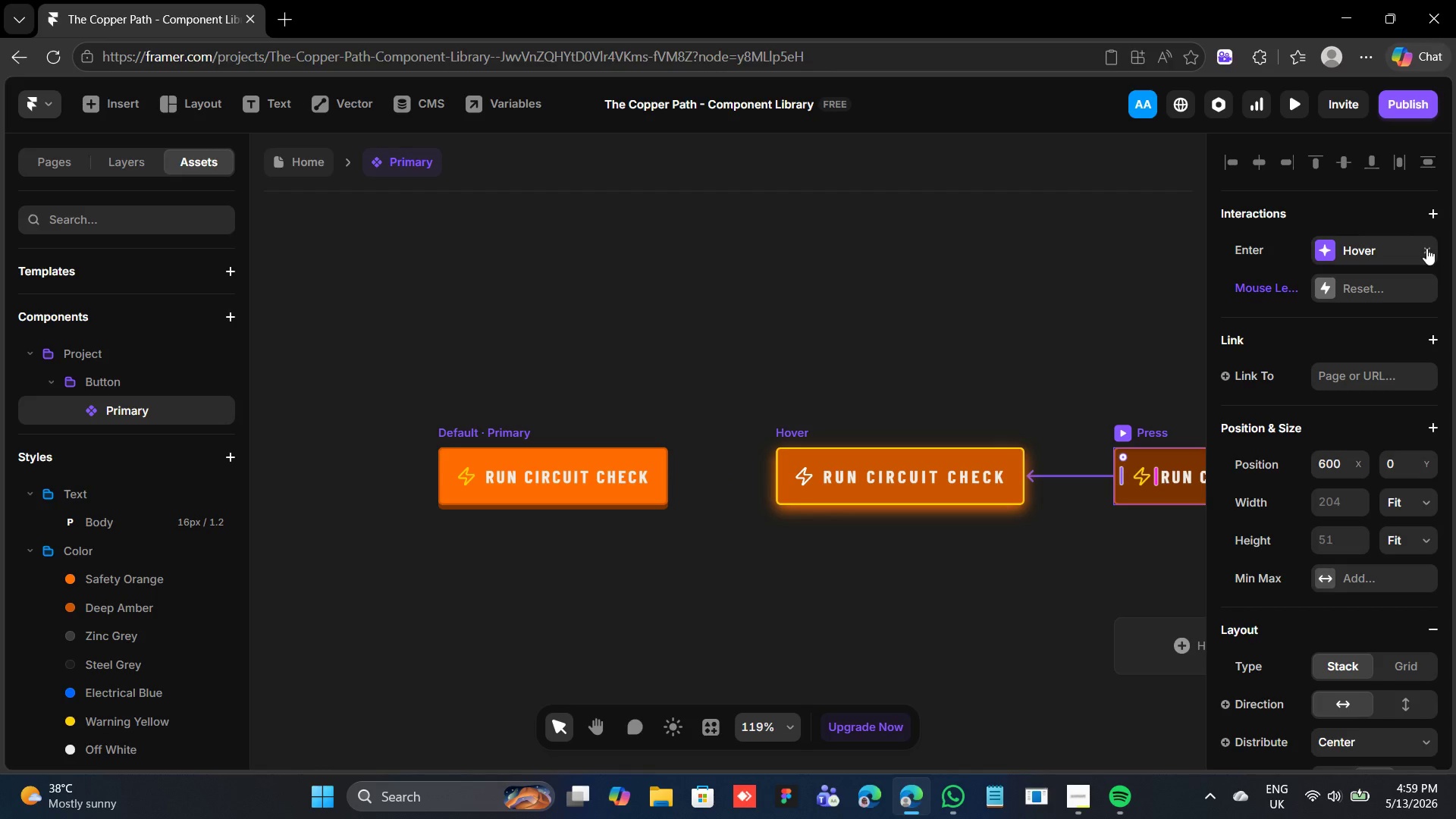 
left_click([1426, 248])
 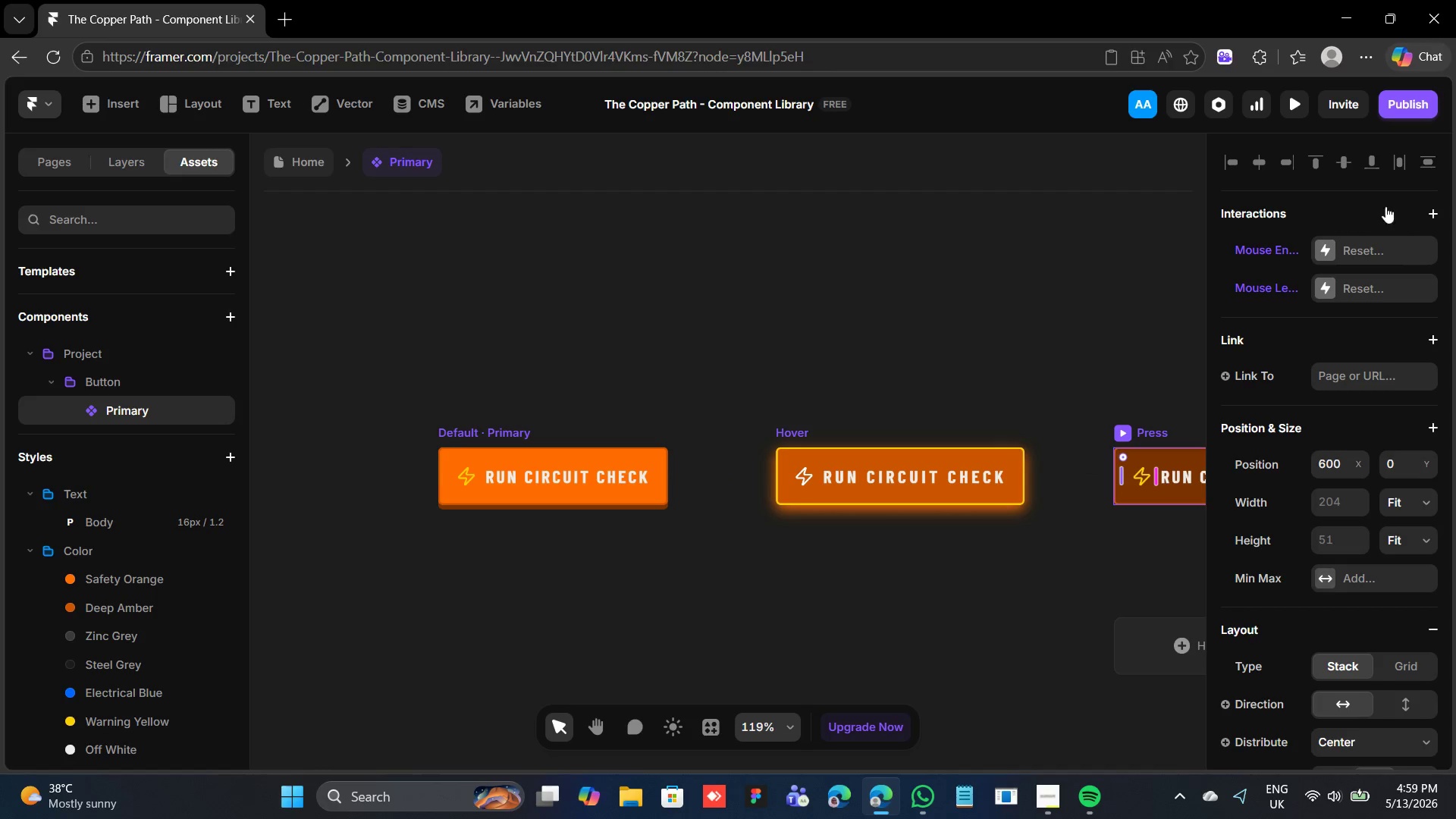 
left_click([1432, 215])
 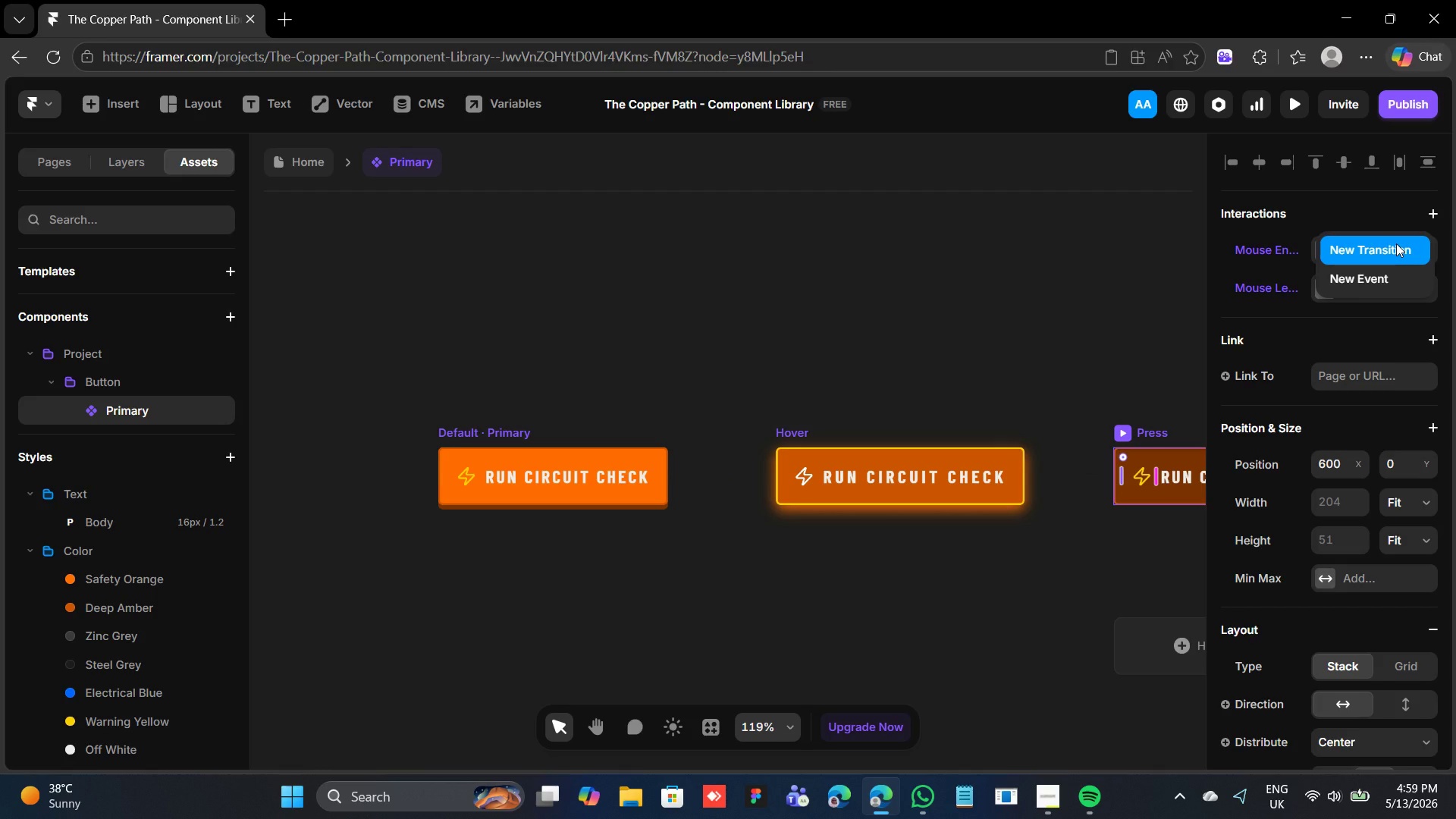 
wait(8.88)
 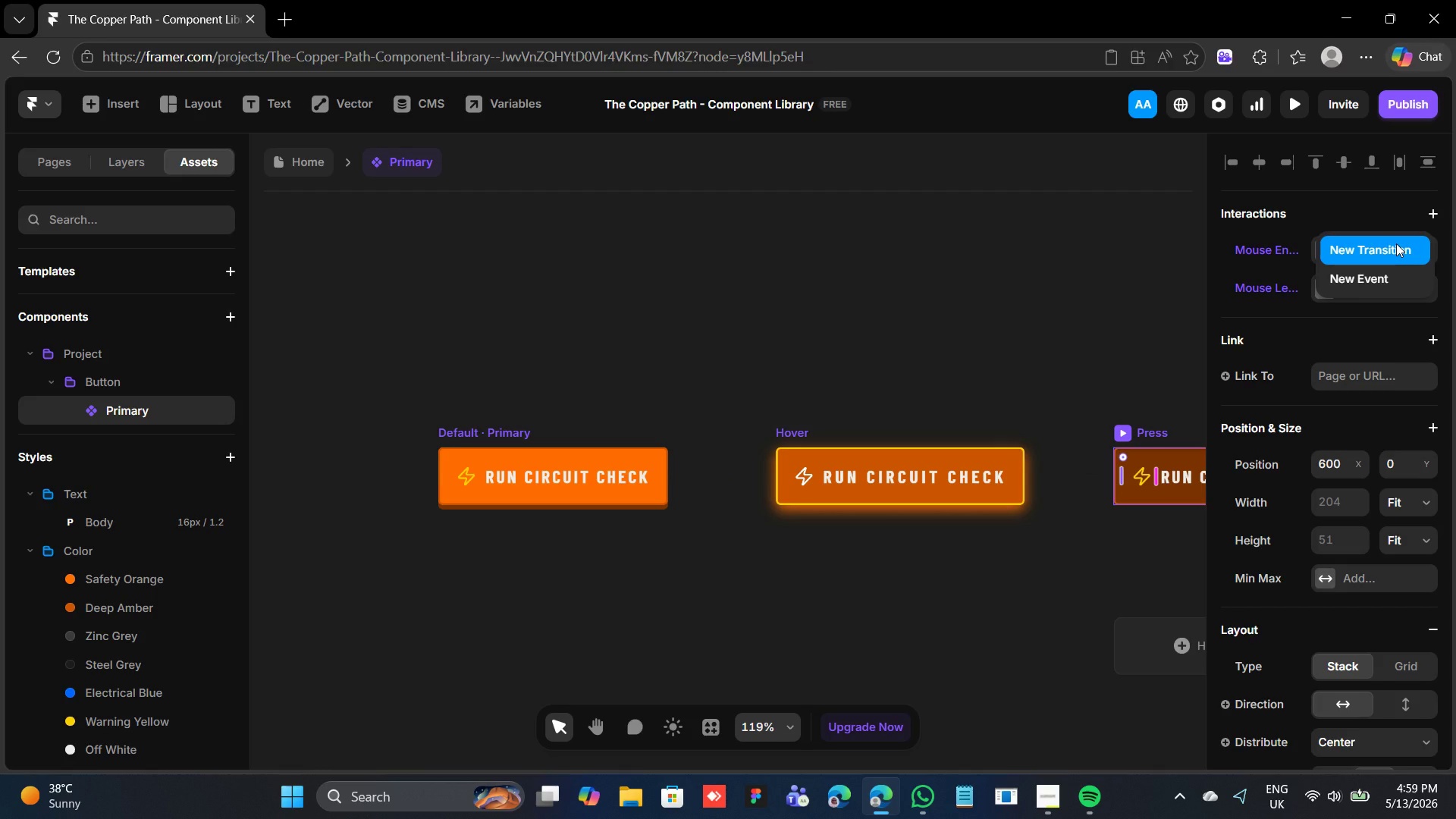 
left_click([507, 431])
 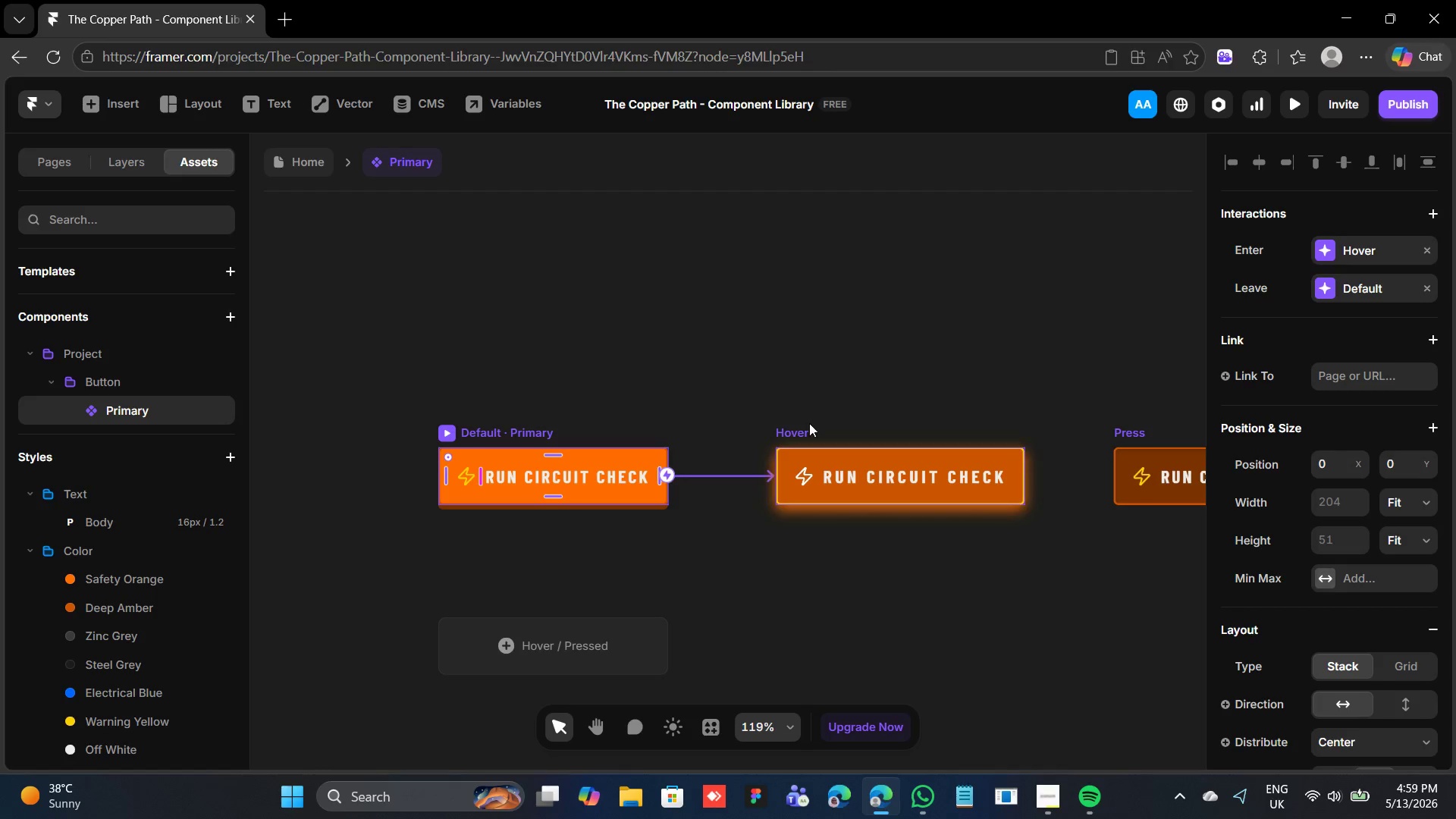 
left_click([783, 433])
 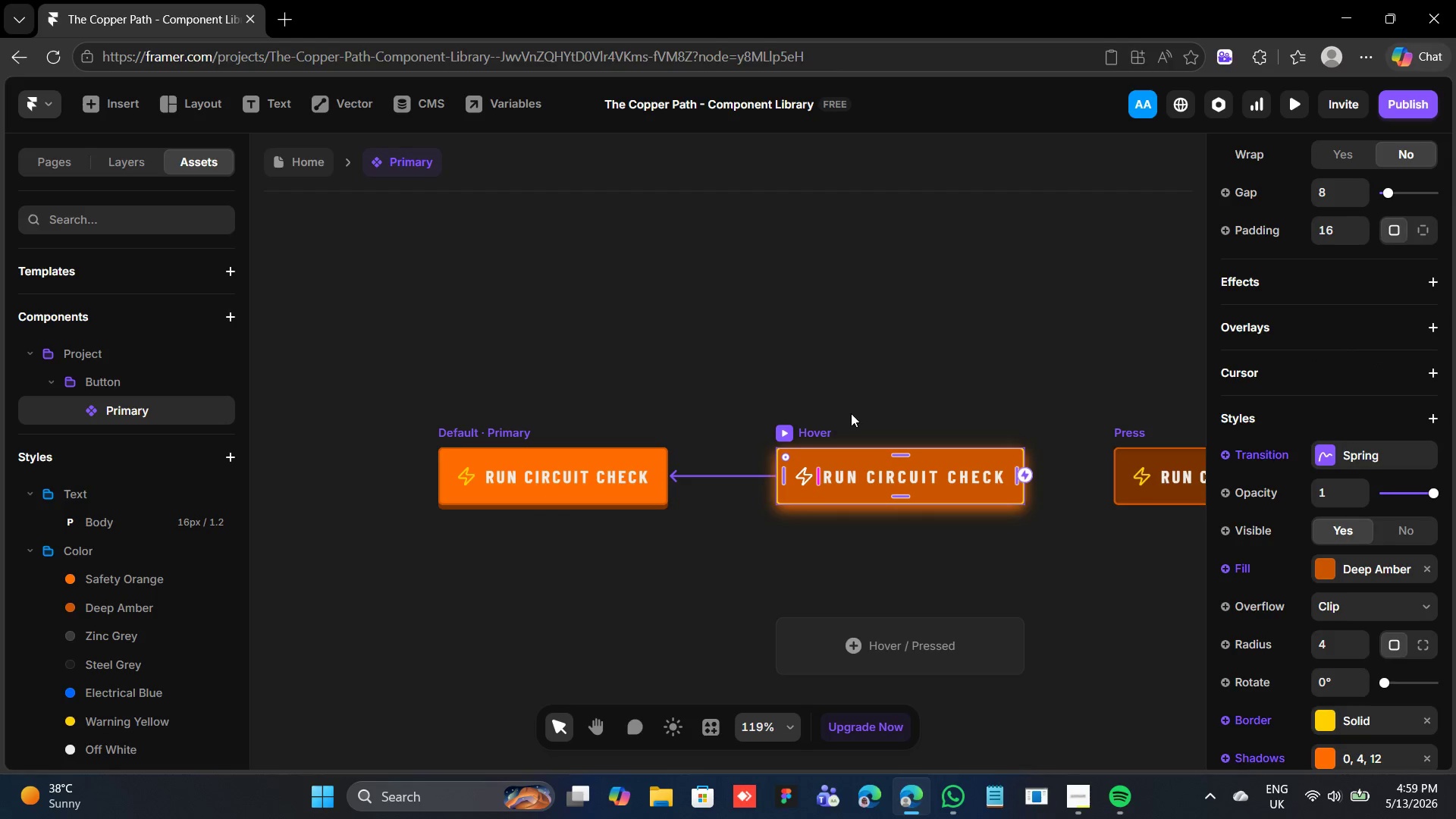 
scroll: coordinate [1363, 304], scroll_direction: up, amount: 9.0
 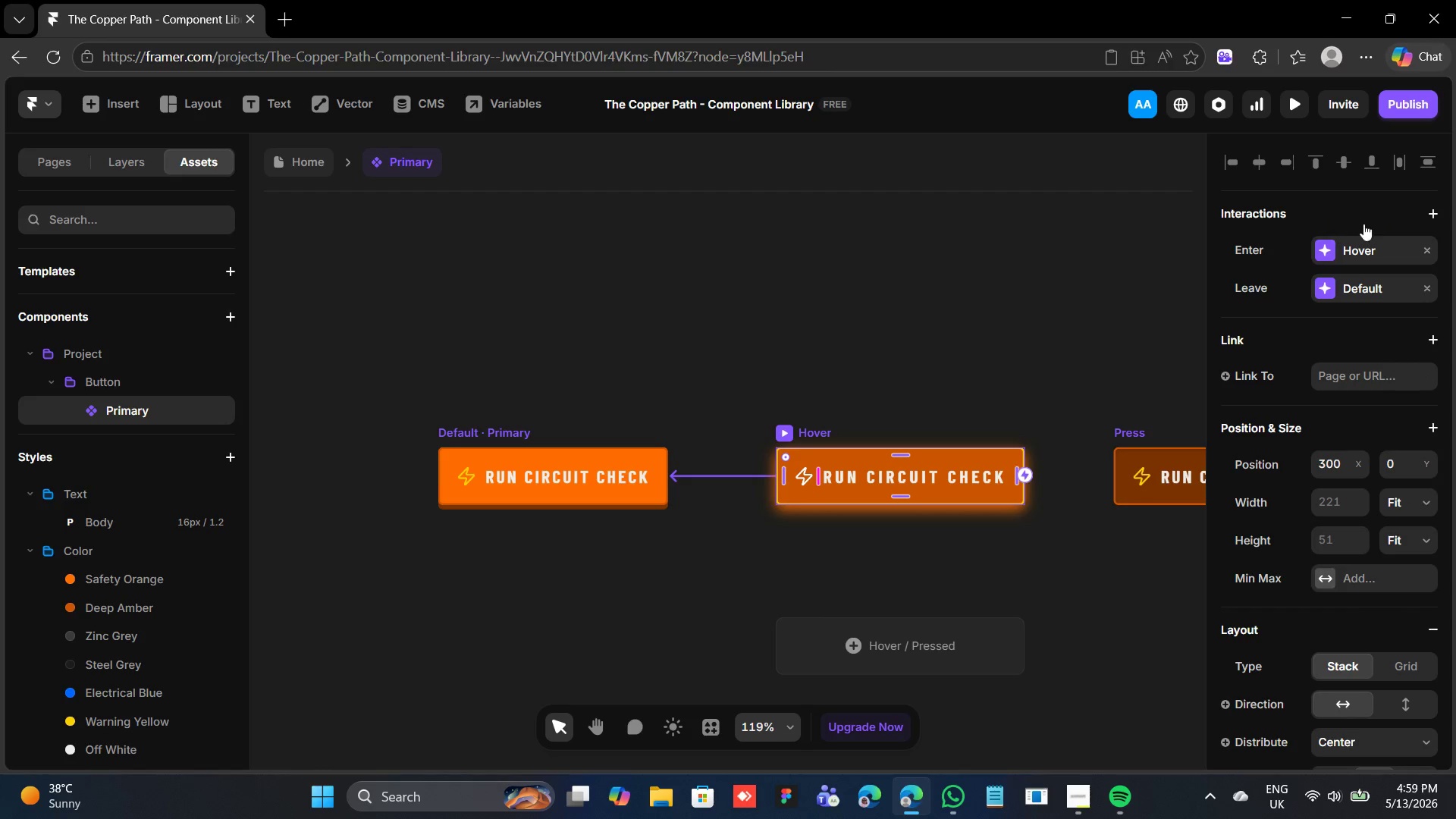 
wait(5.57)
 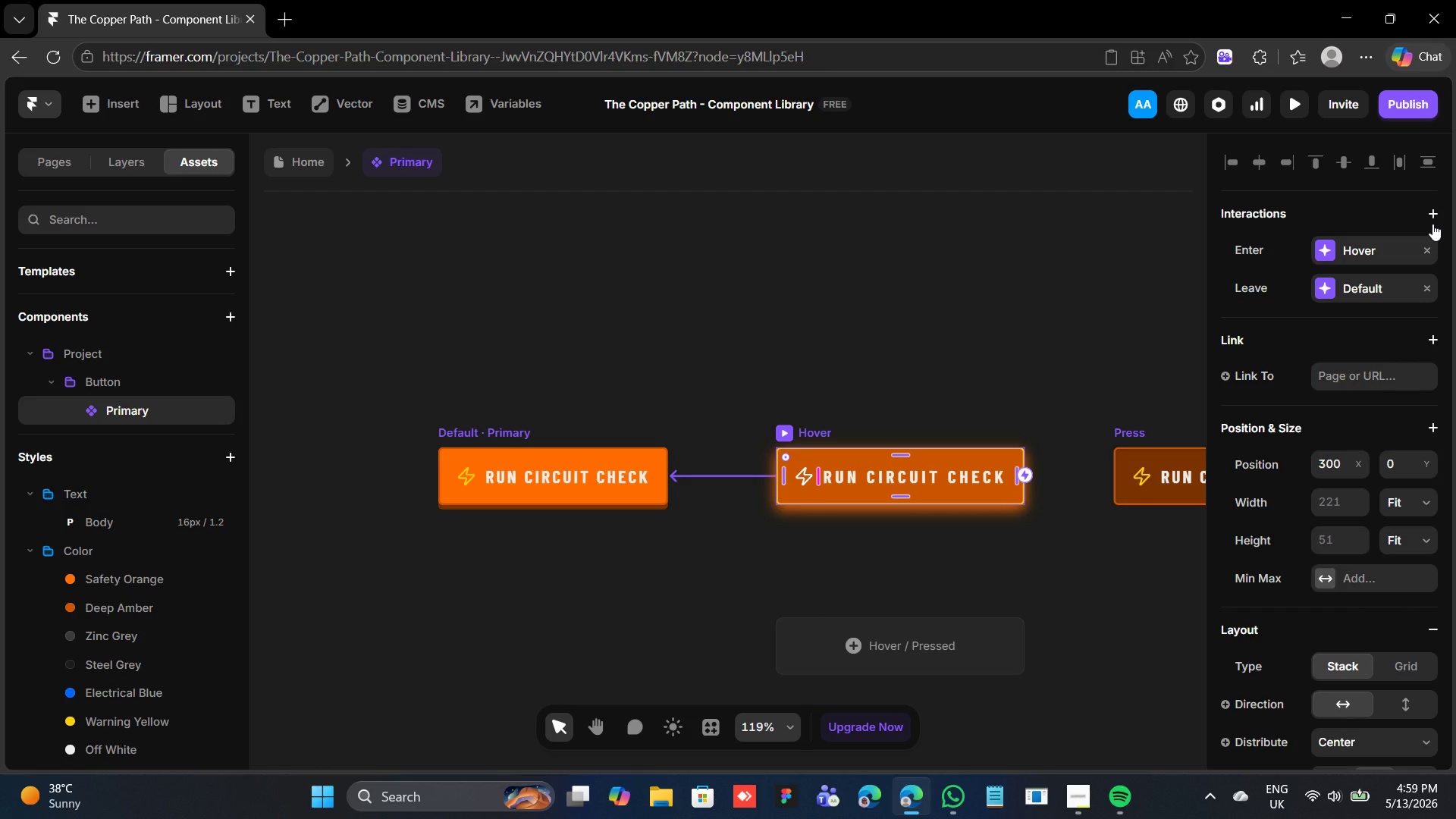 
left_click([514, 434])
 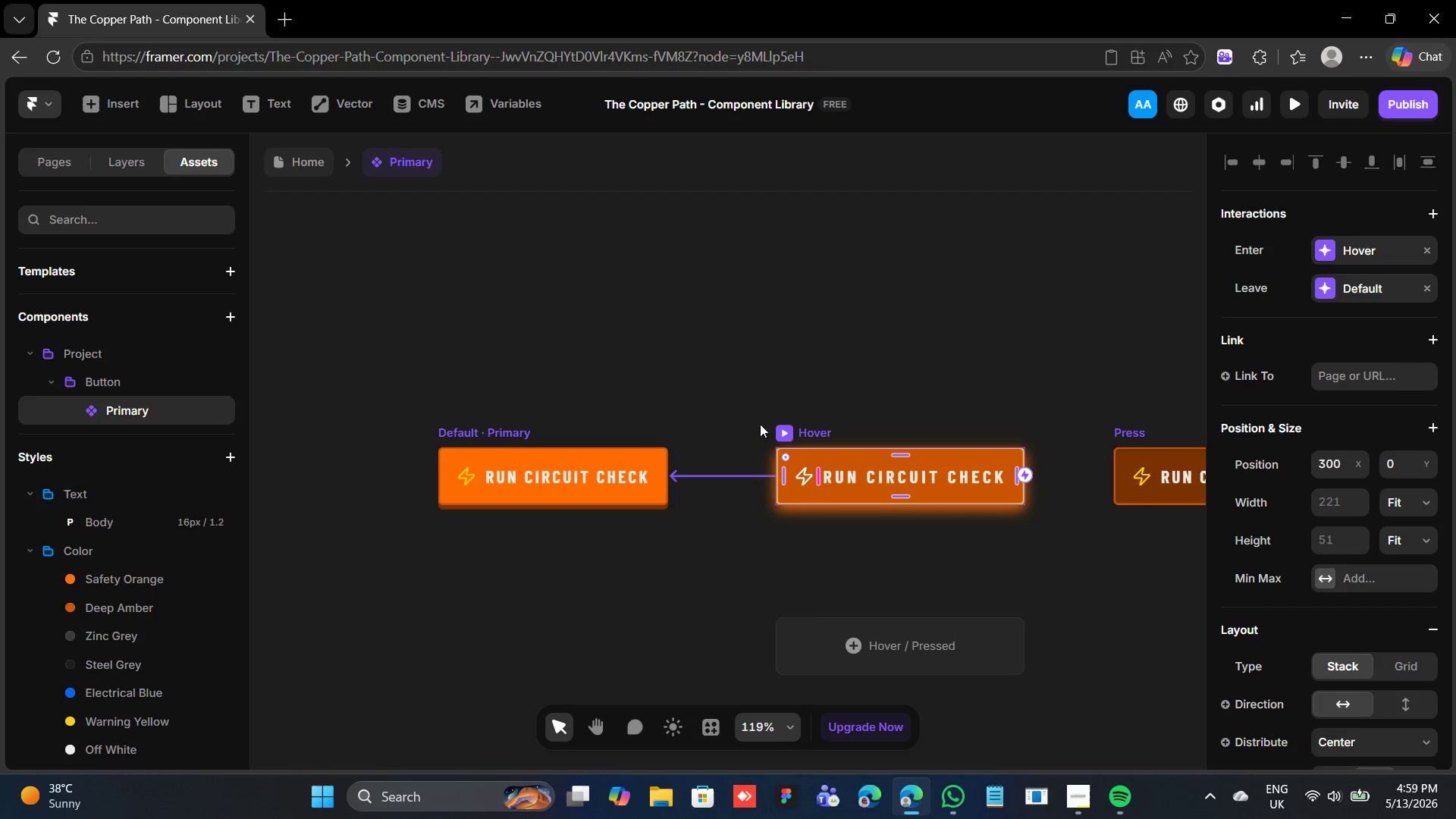 
wait(5.33)
 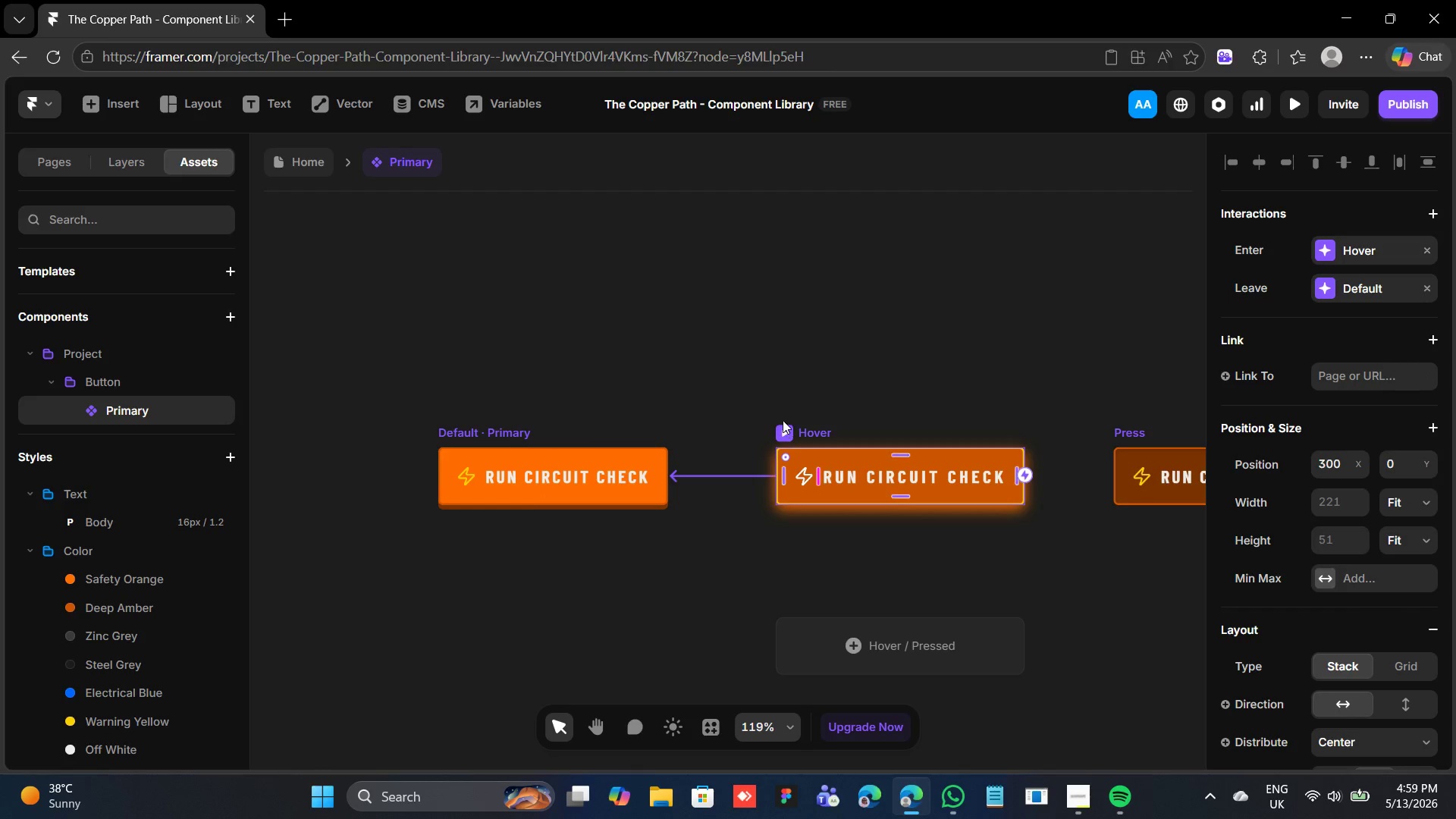 
left_click([789, 427])
 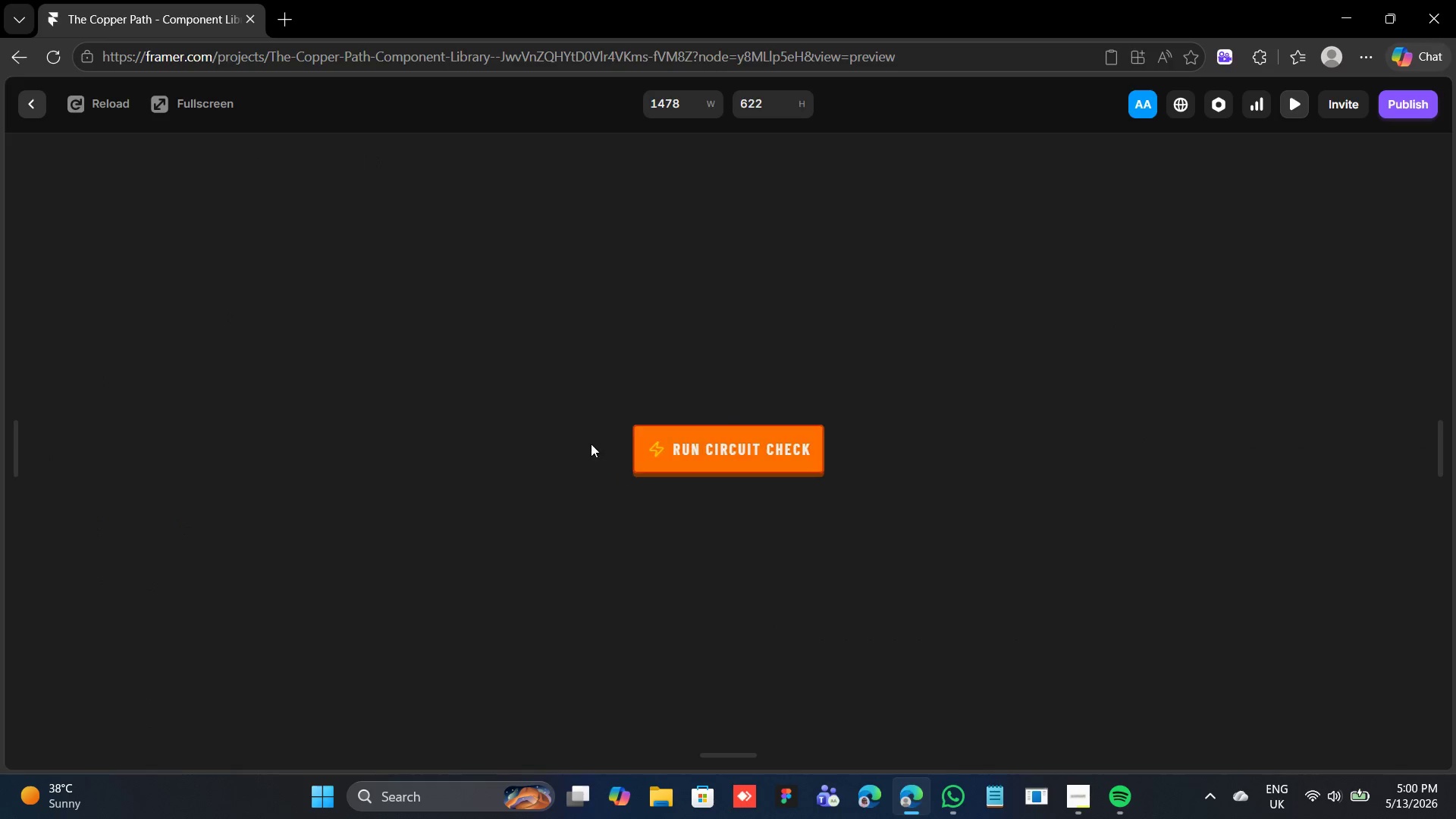 
wait(7.55)
 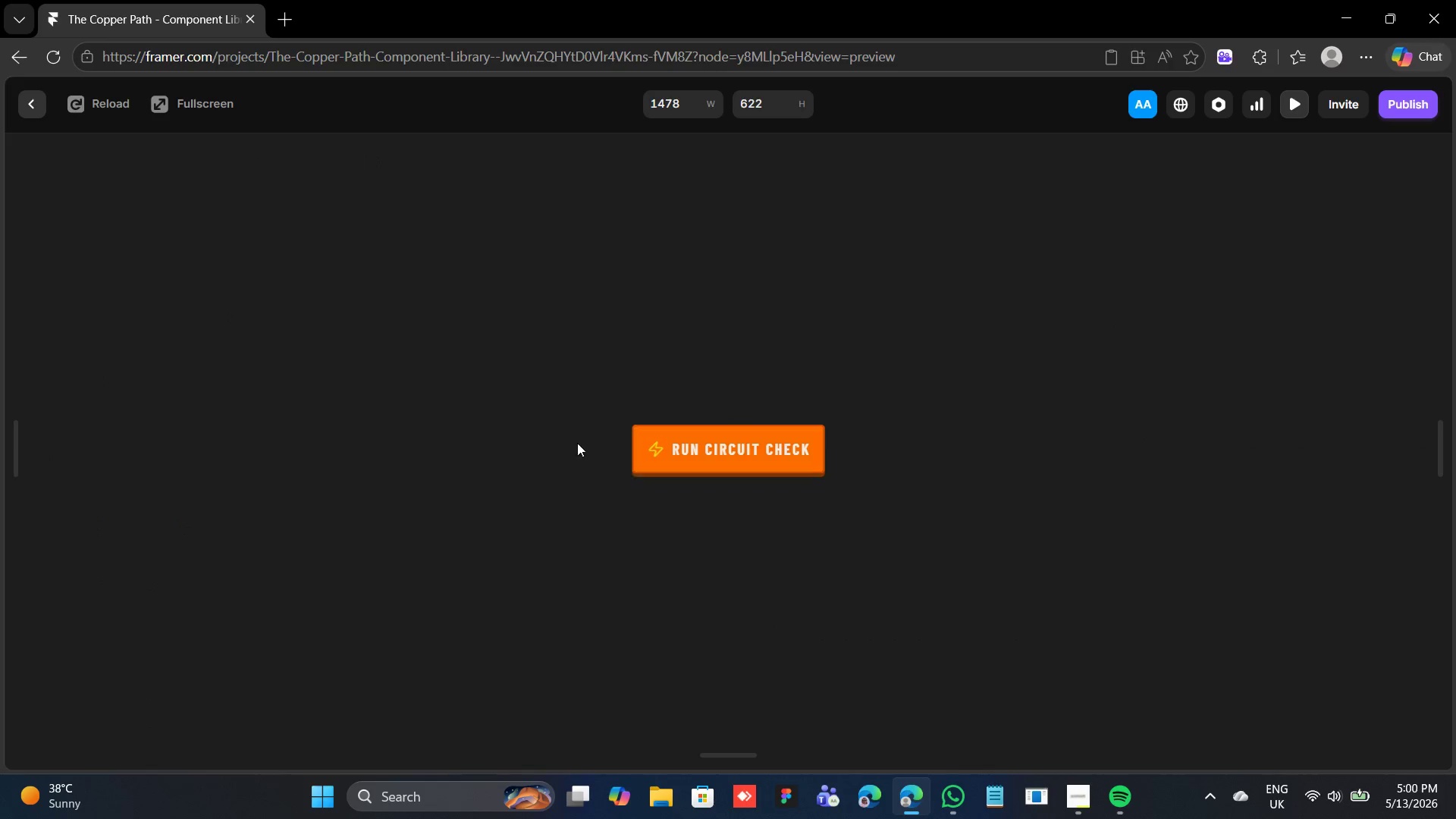 
left_click([37, 111])
 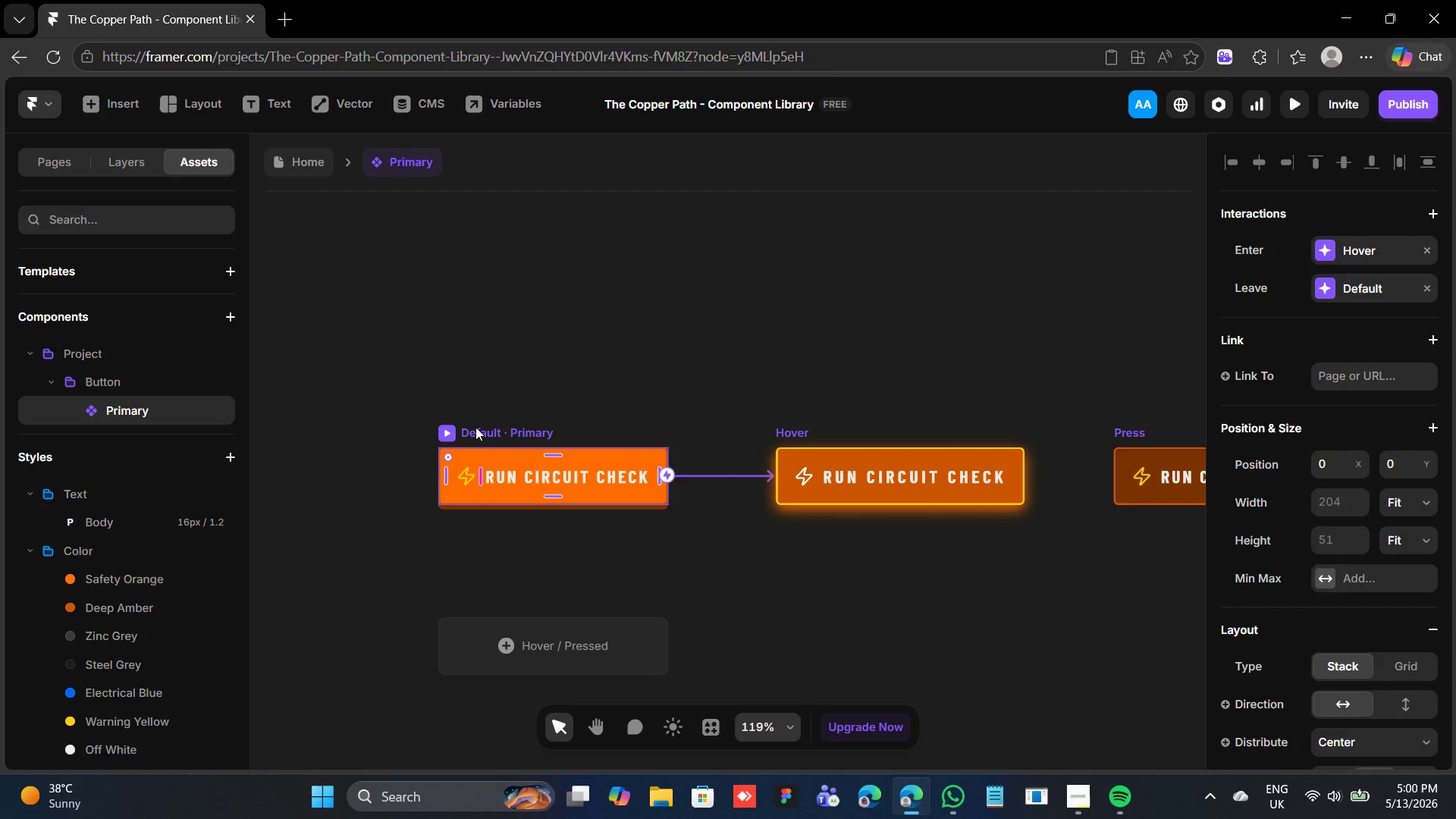 
left_click([445, 424])
 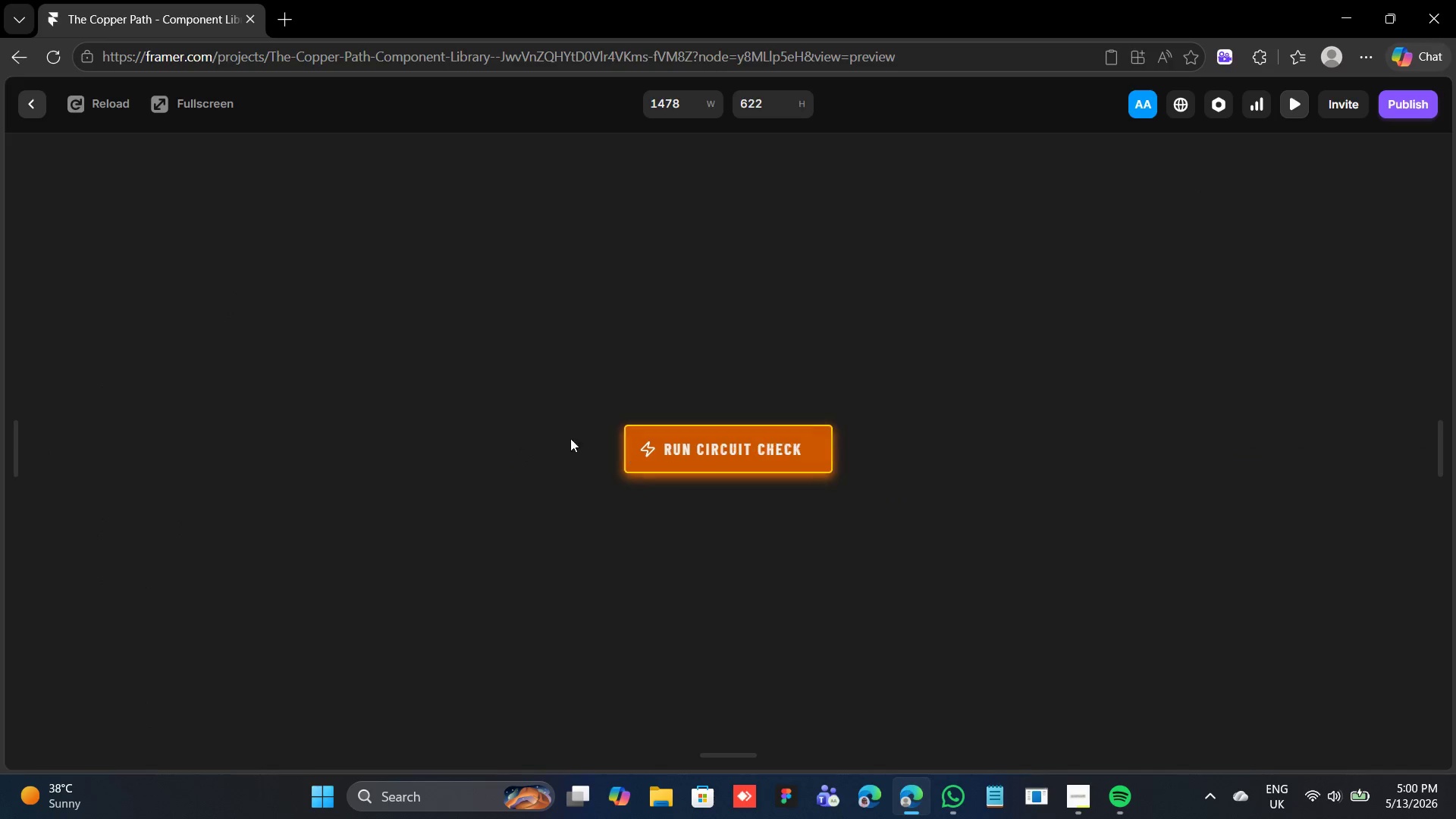 
wait(5.69)
 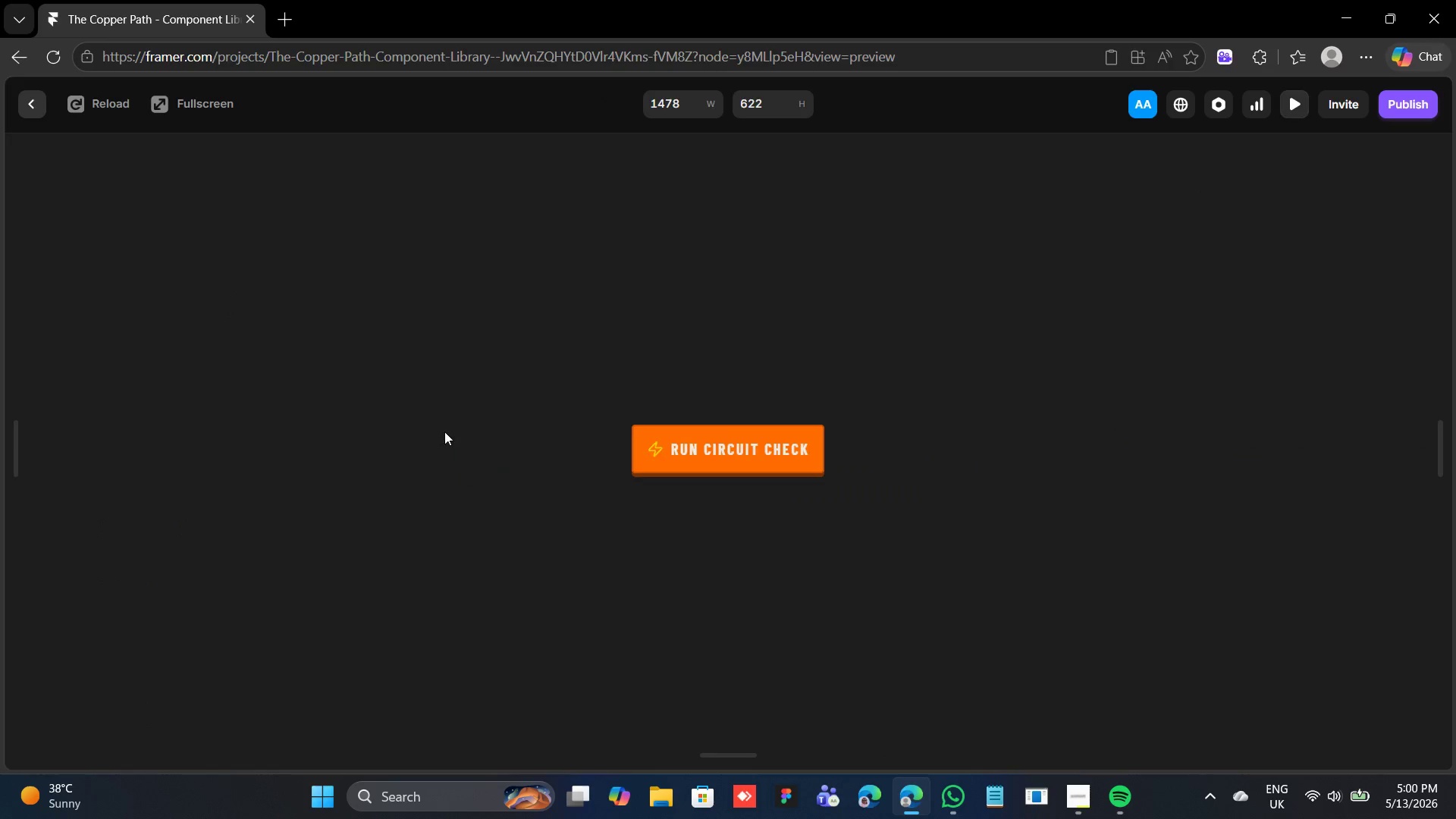 
left_click([37, 105])
 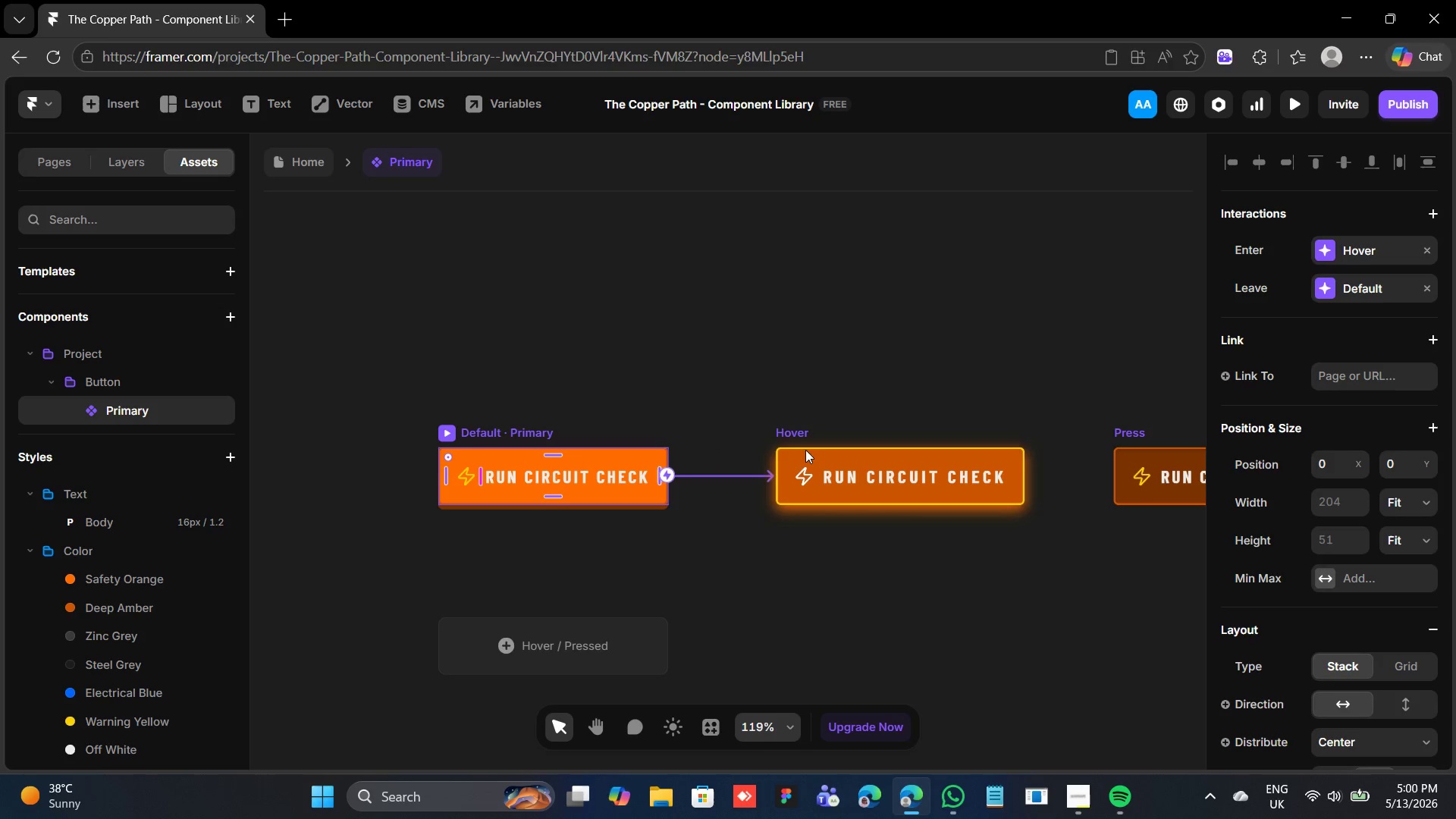 
left_click([787, 430])
 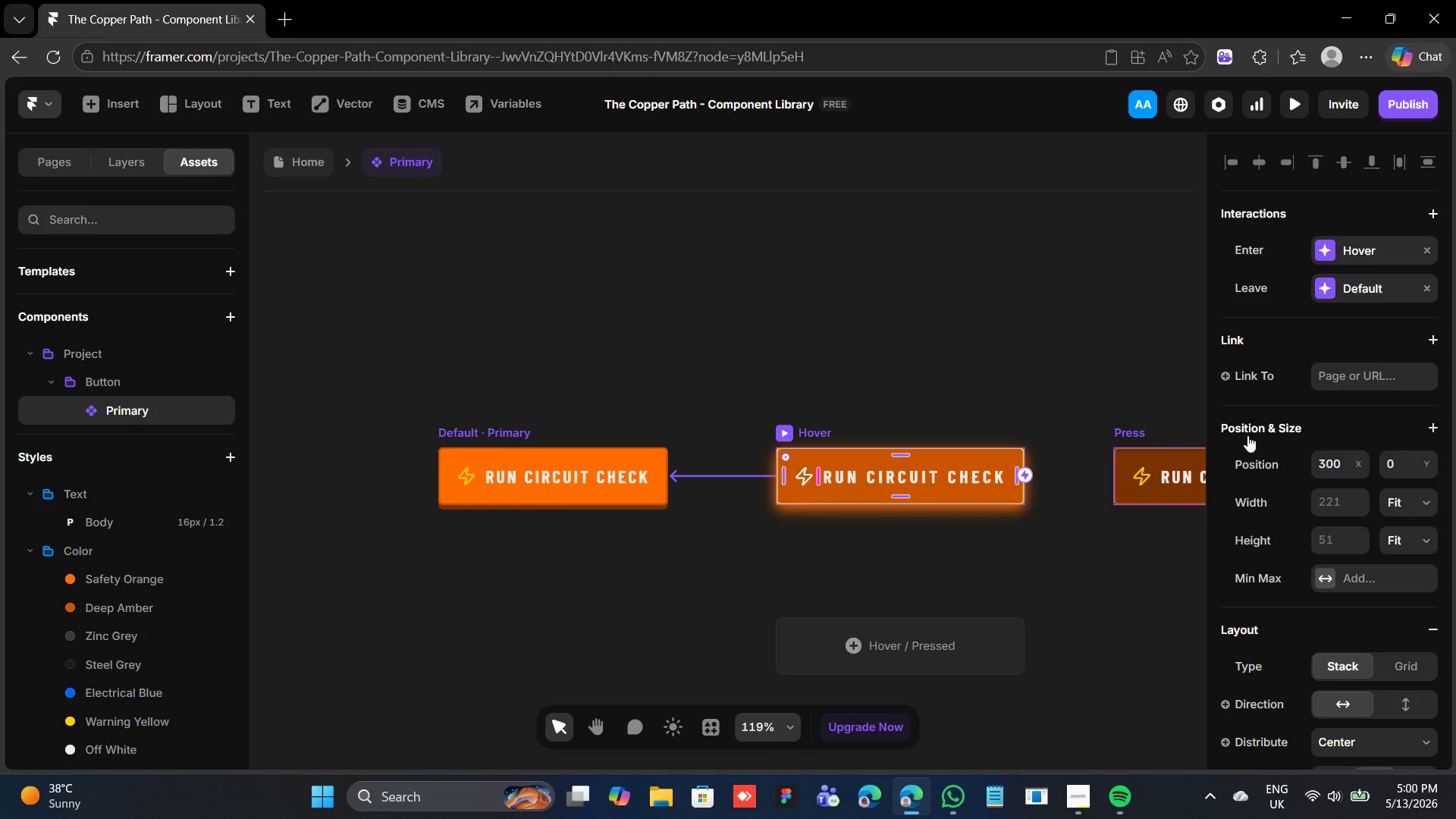 
key(Control+Z)
 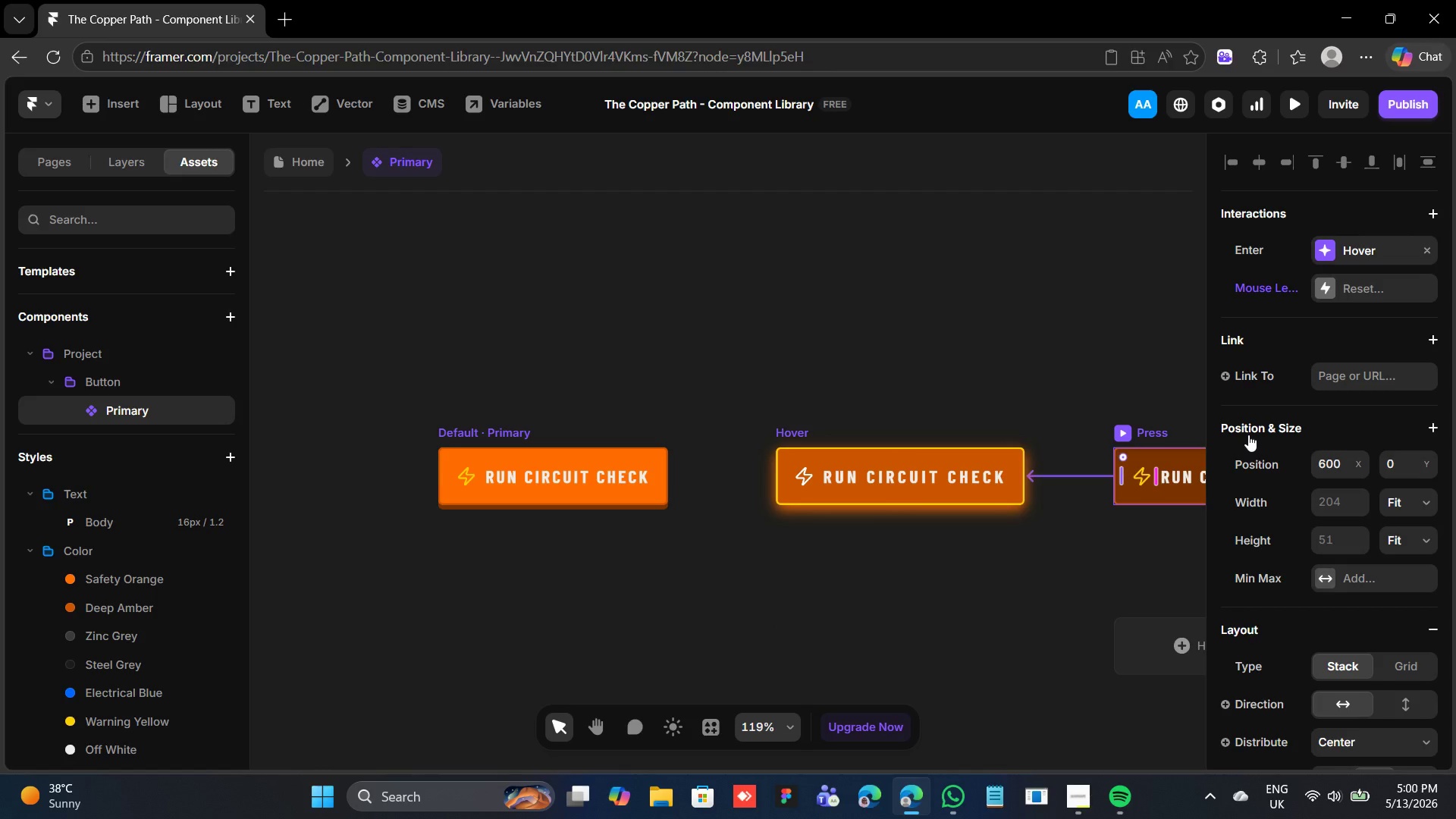 
key(Control+Z)
 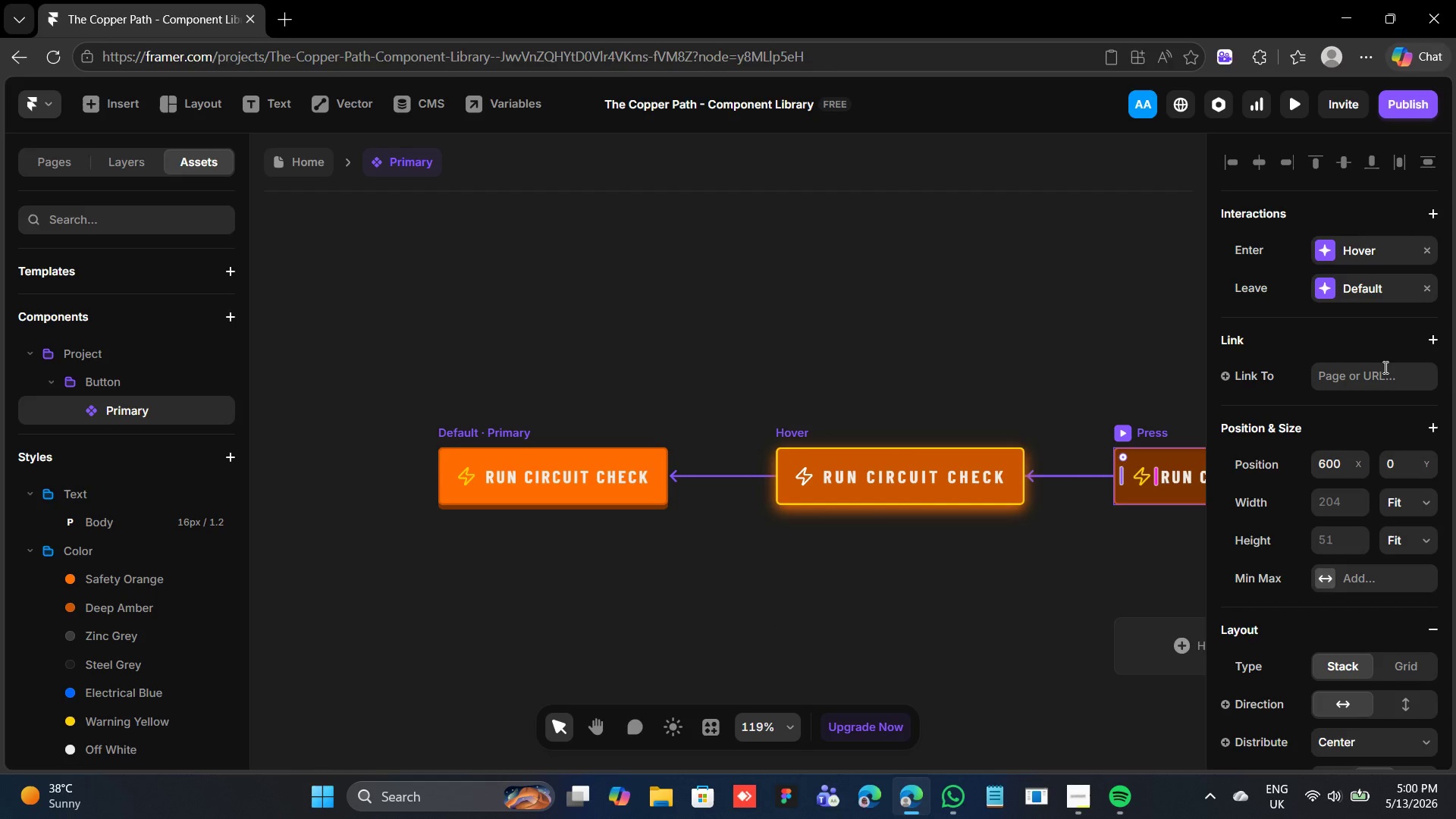 
left_click([1162, 431])
 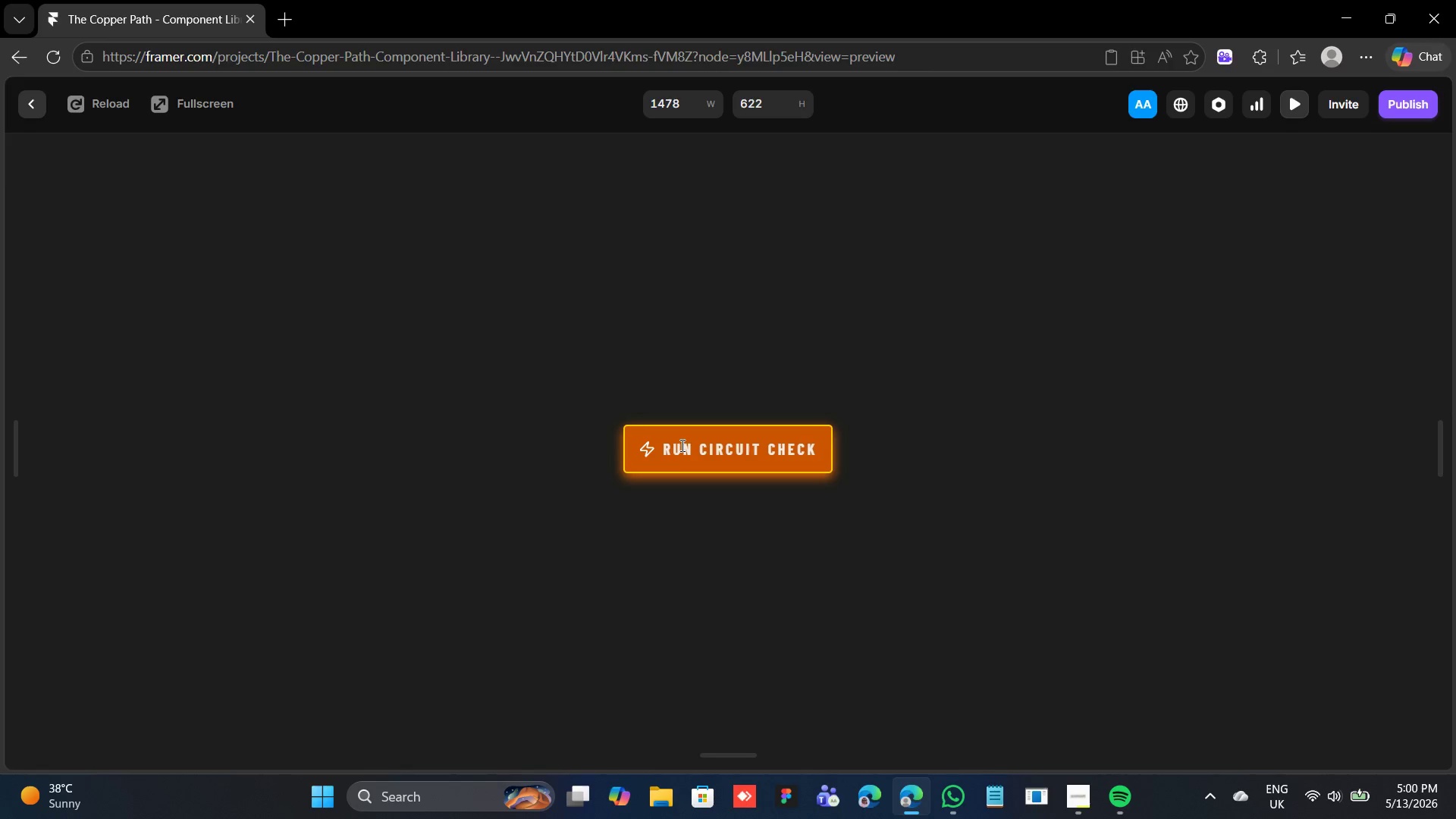 
wait(12.92)
 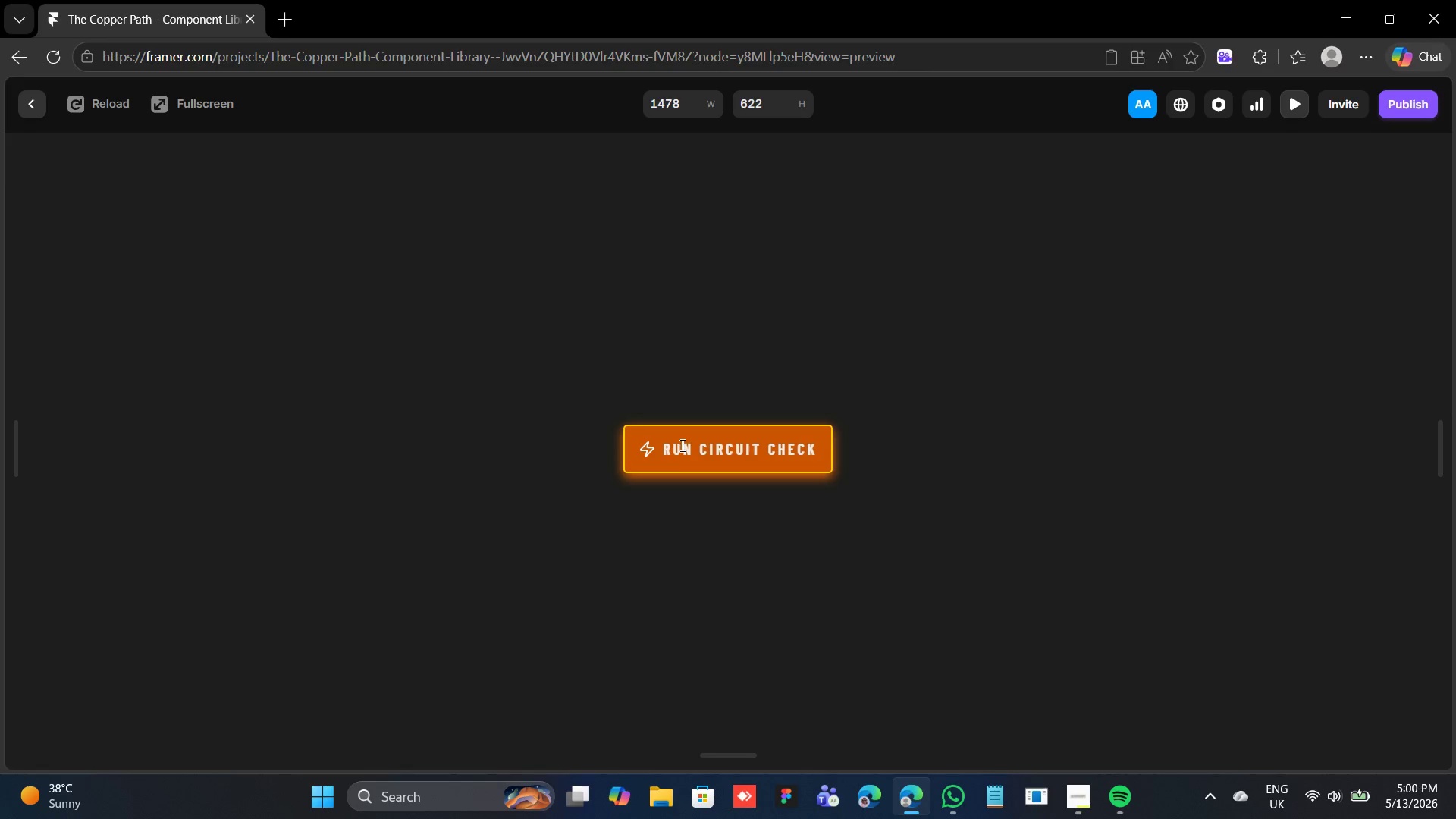 
left_click([36, 108])
 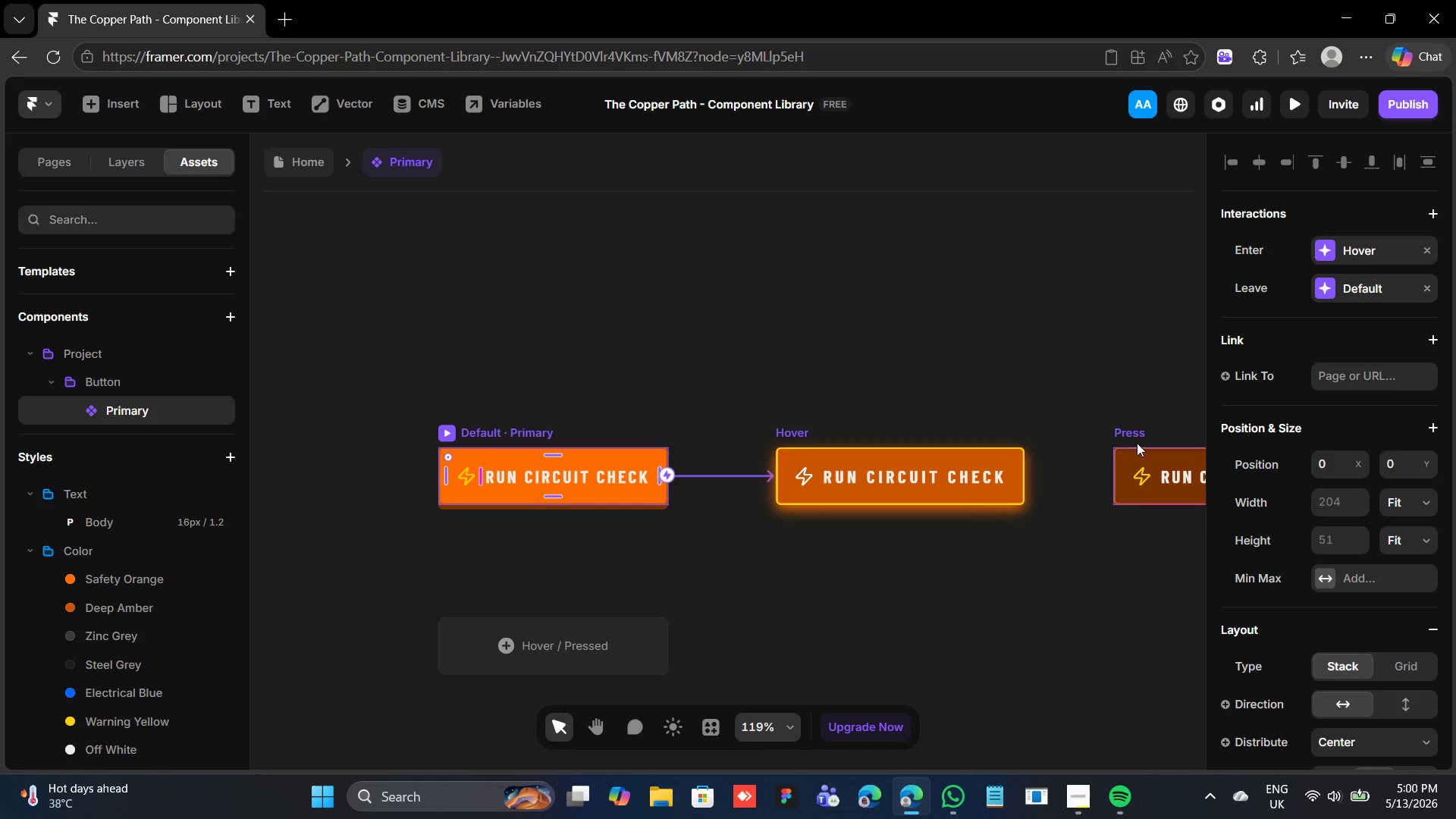 
left_click([1136, 428])
 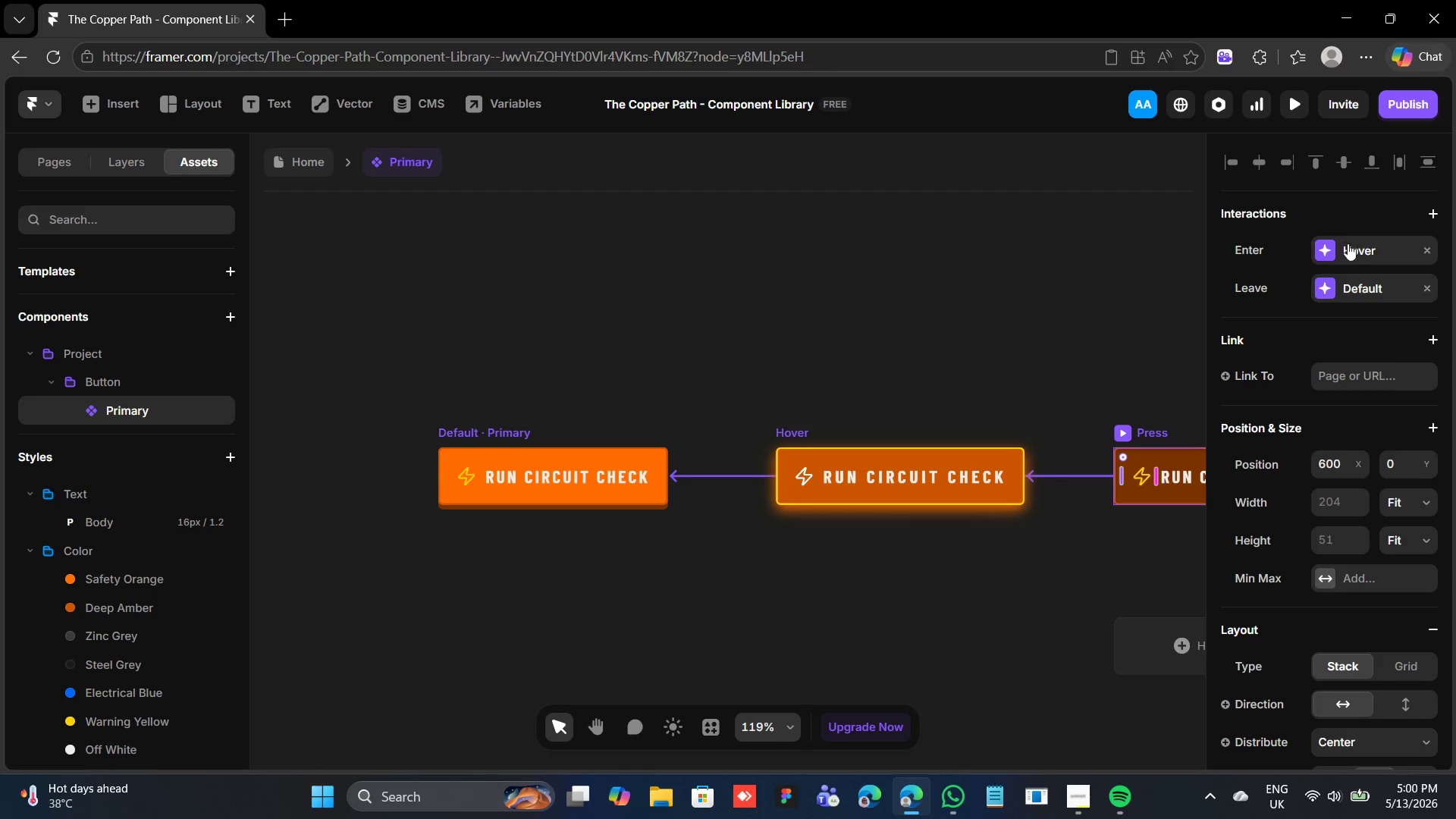 
wait(18.55)
 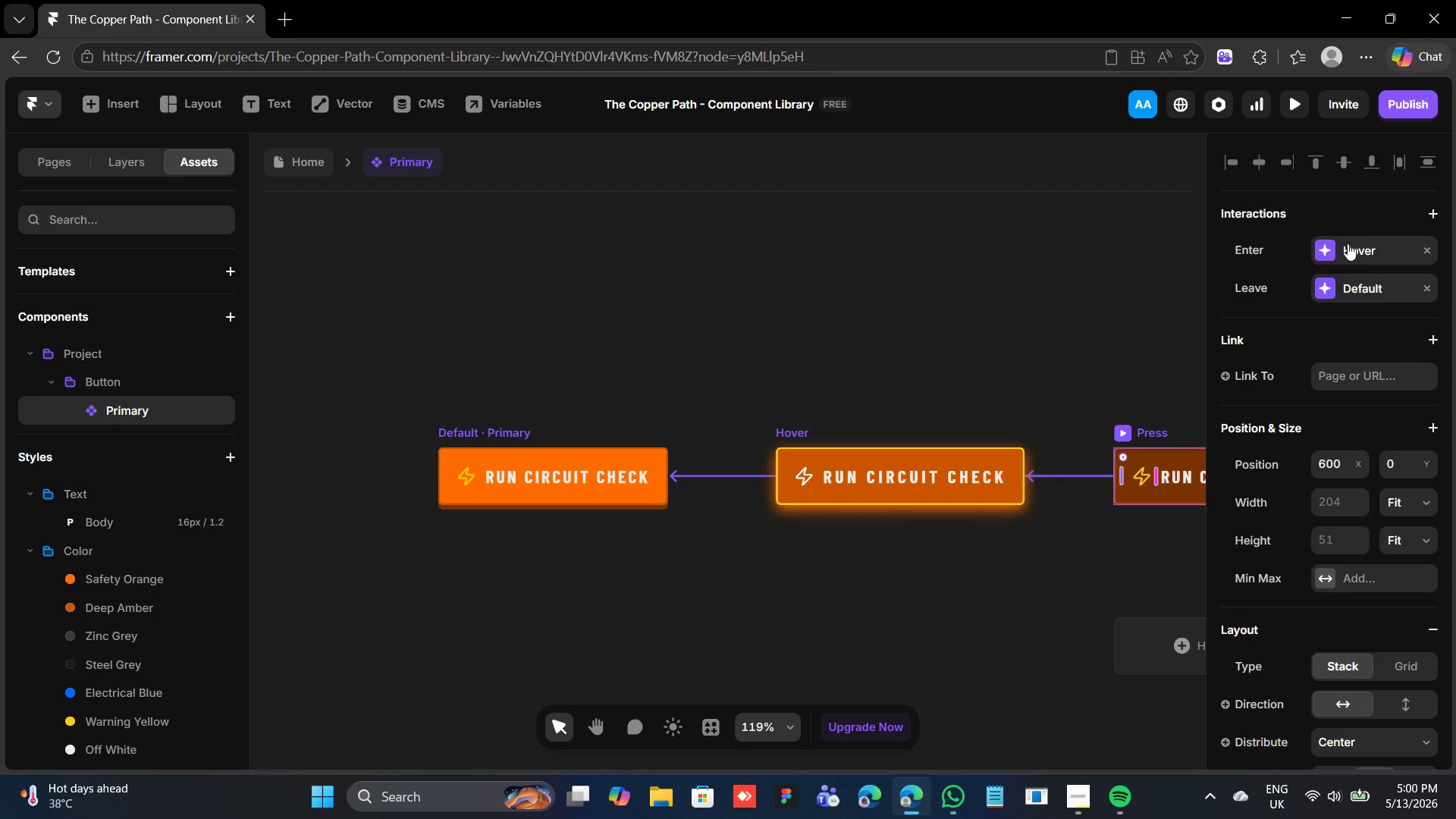 
left_click([1345, 247])
 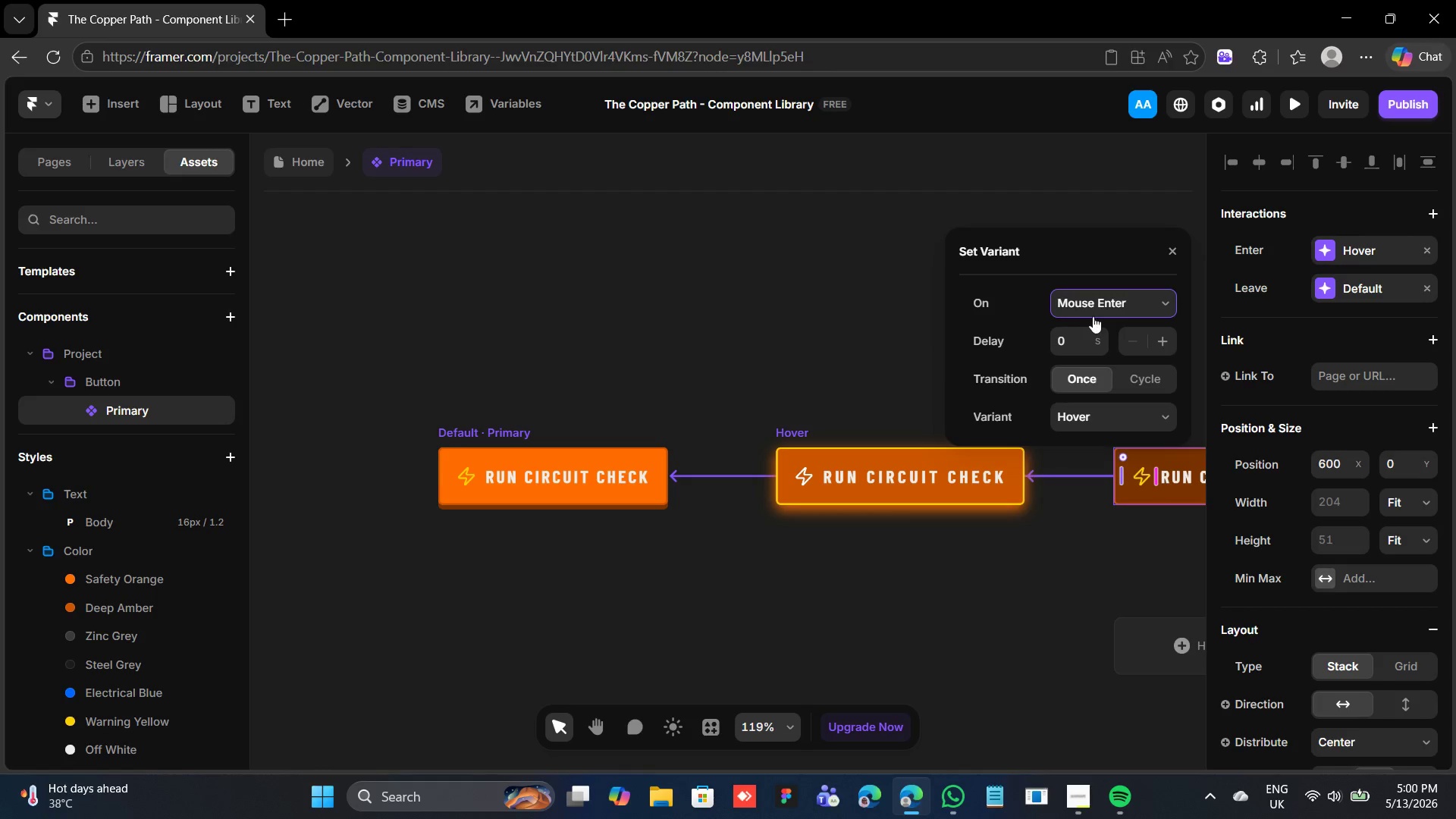 
mouse_move([1092, 329])
 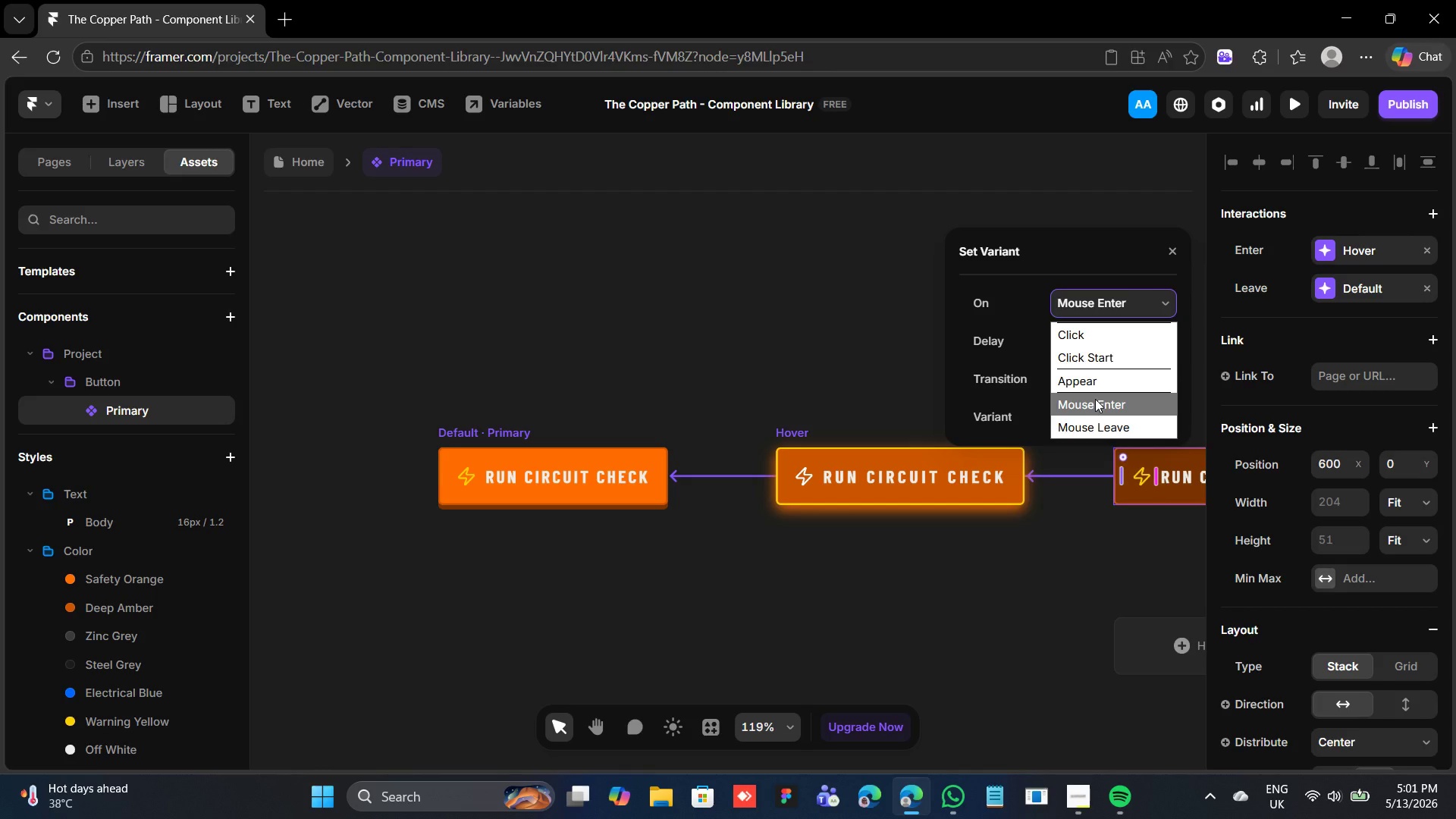 
wait(6.41)
 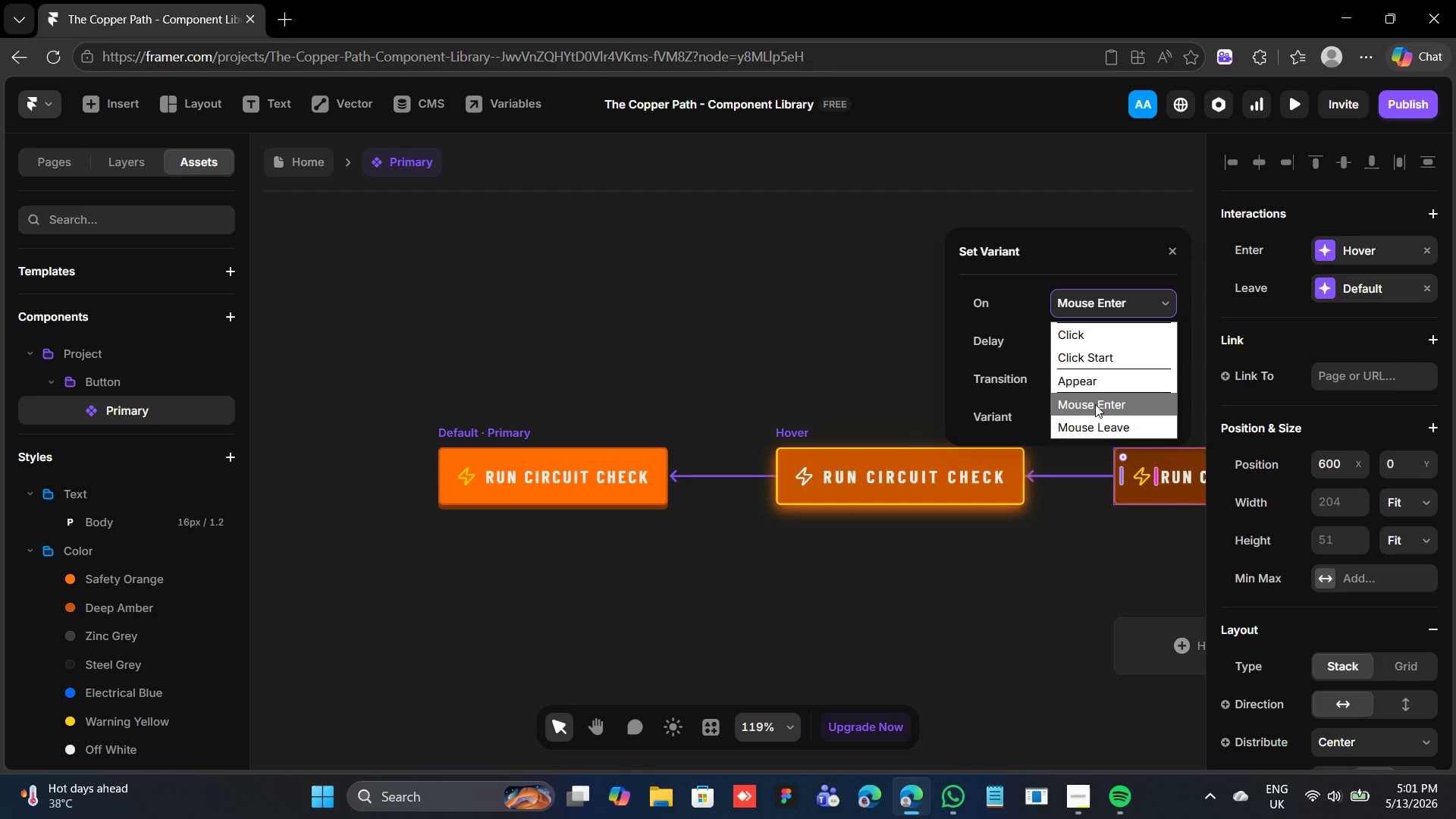 
left_click([1166, 251])
 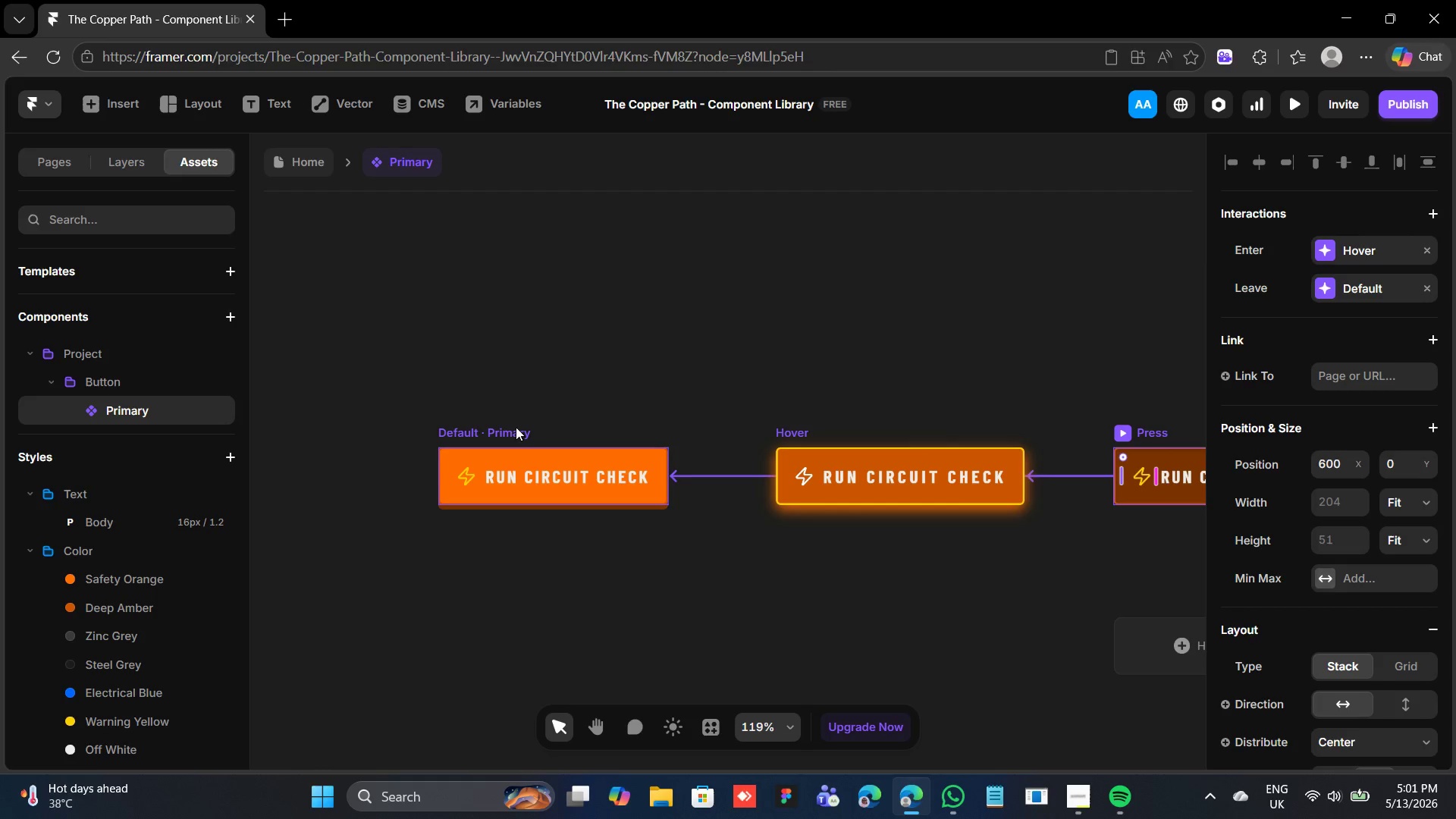 
left_click([515, 431])
 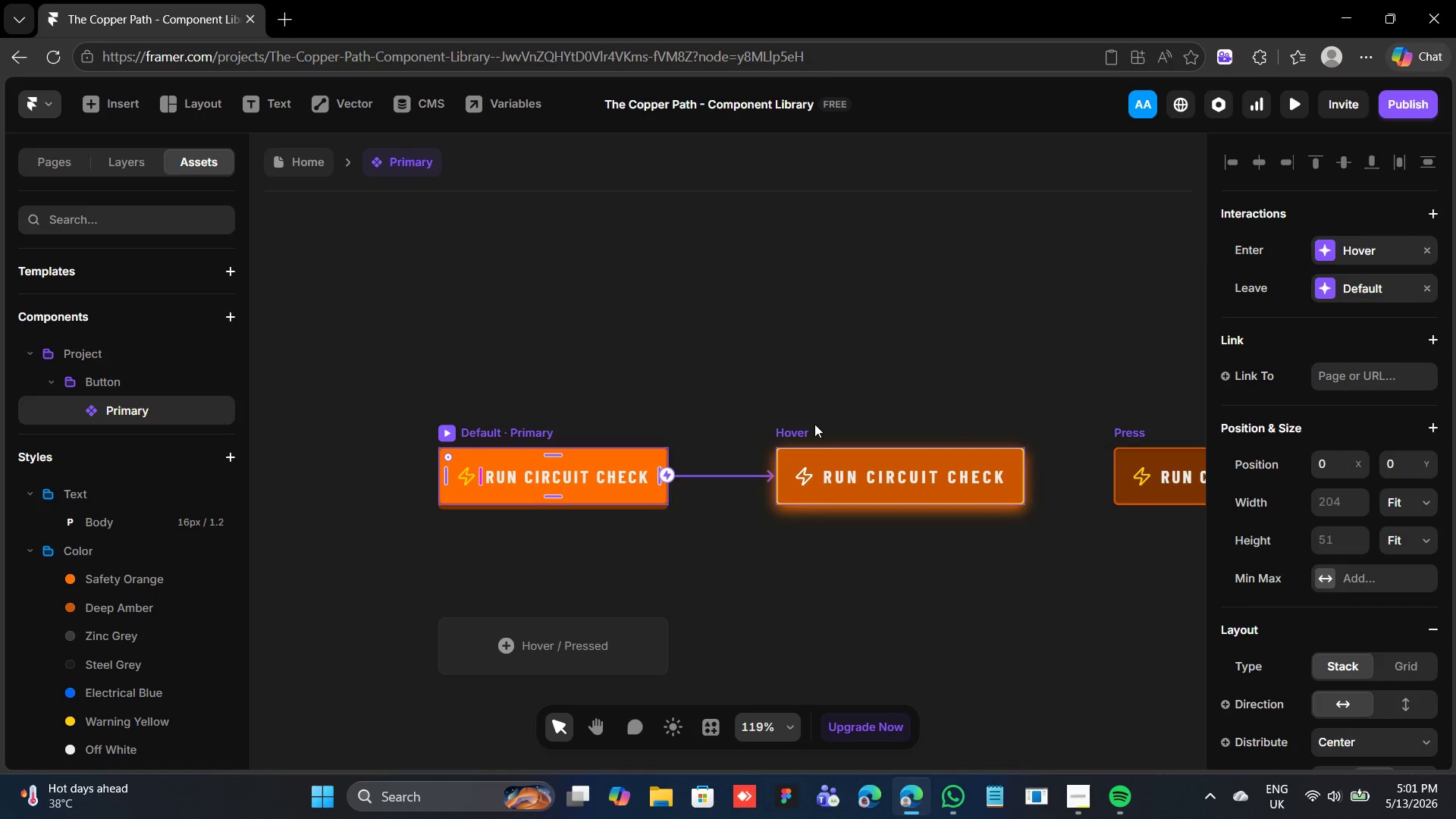 
left_click([807, 428])
 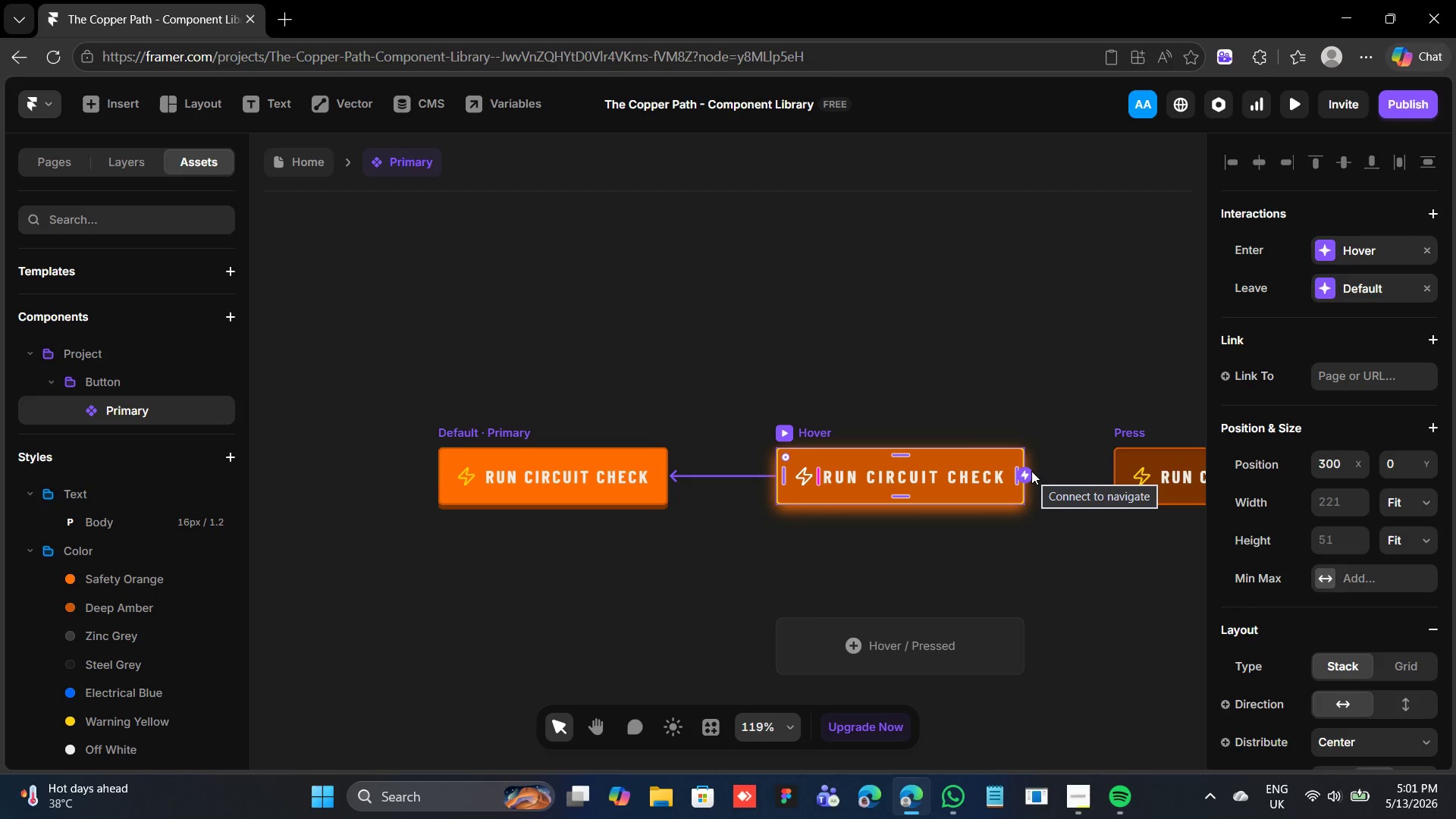 
left_click_drag(start_coordinate=[1028, 472], to_coordinate=[1150, 459])
 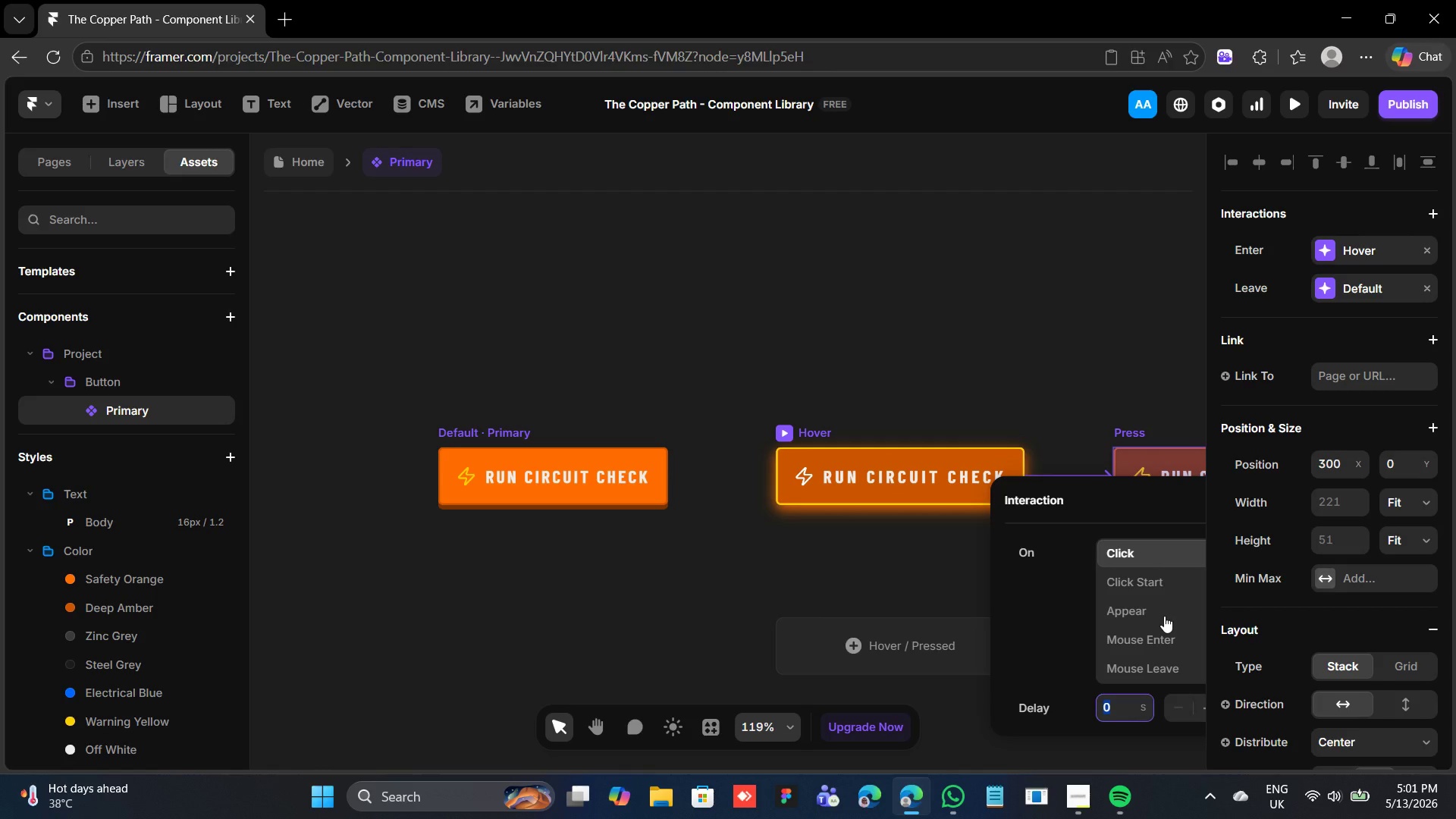 
wait(9.75)
 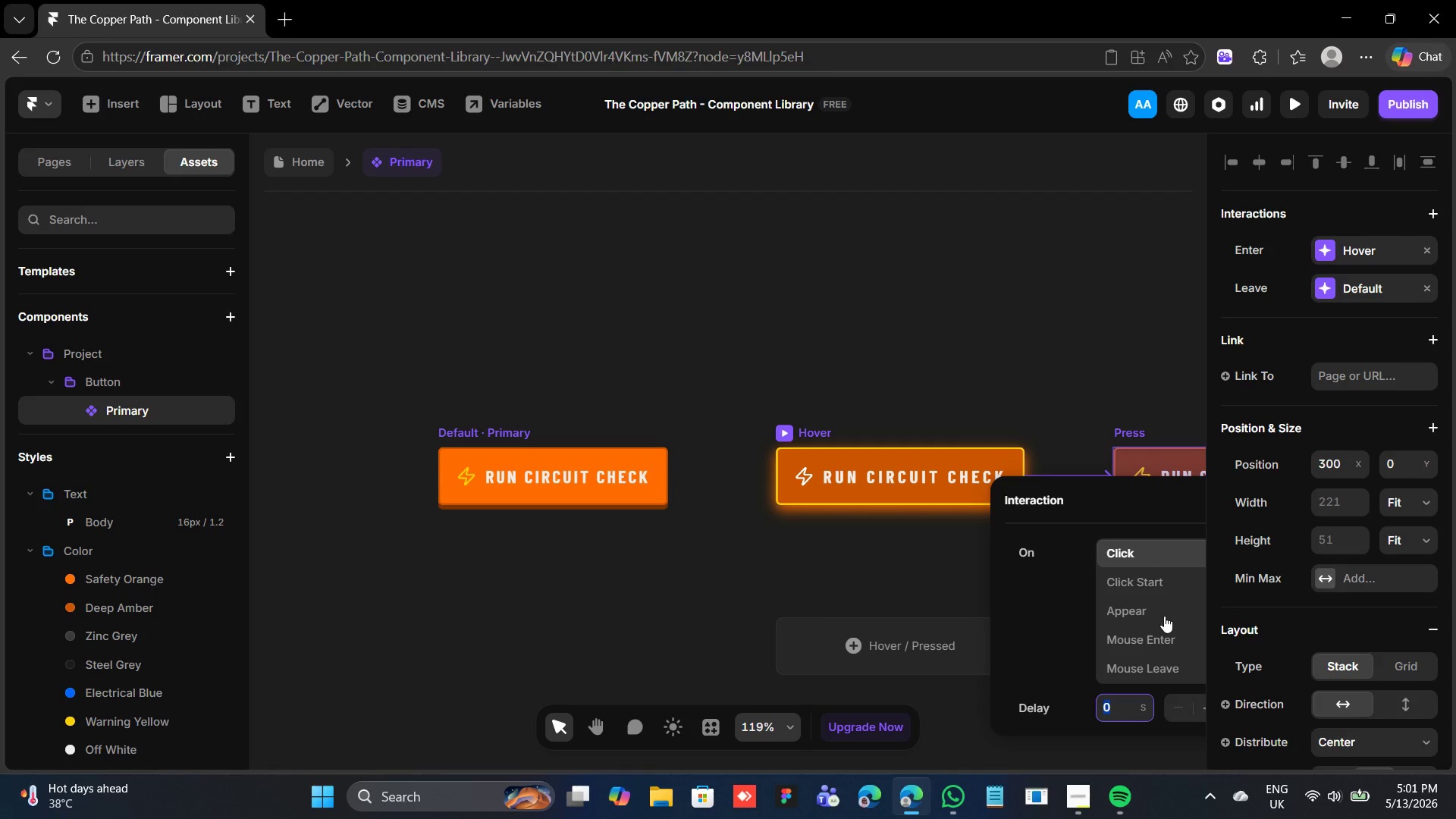 
left_click([1145, 554])
 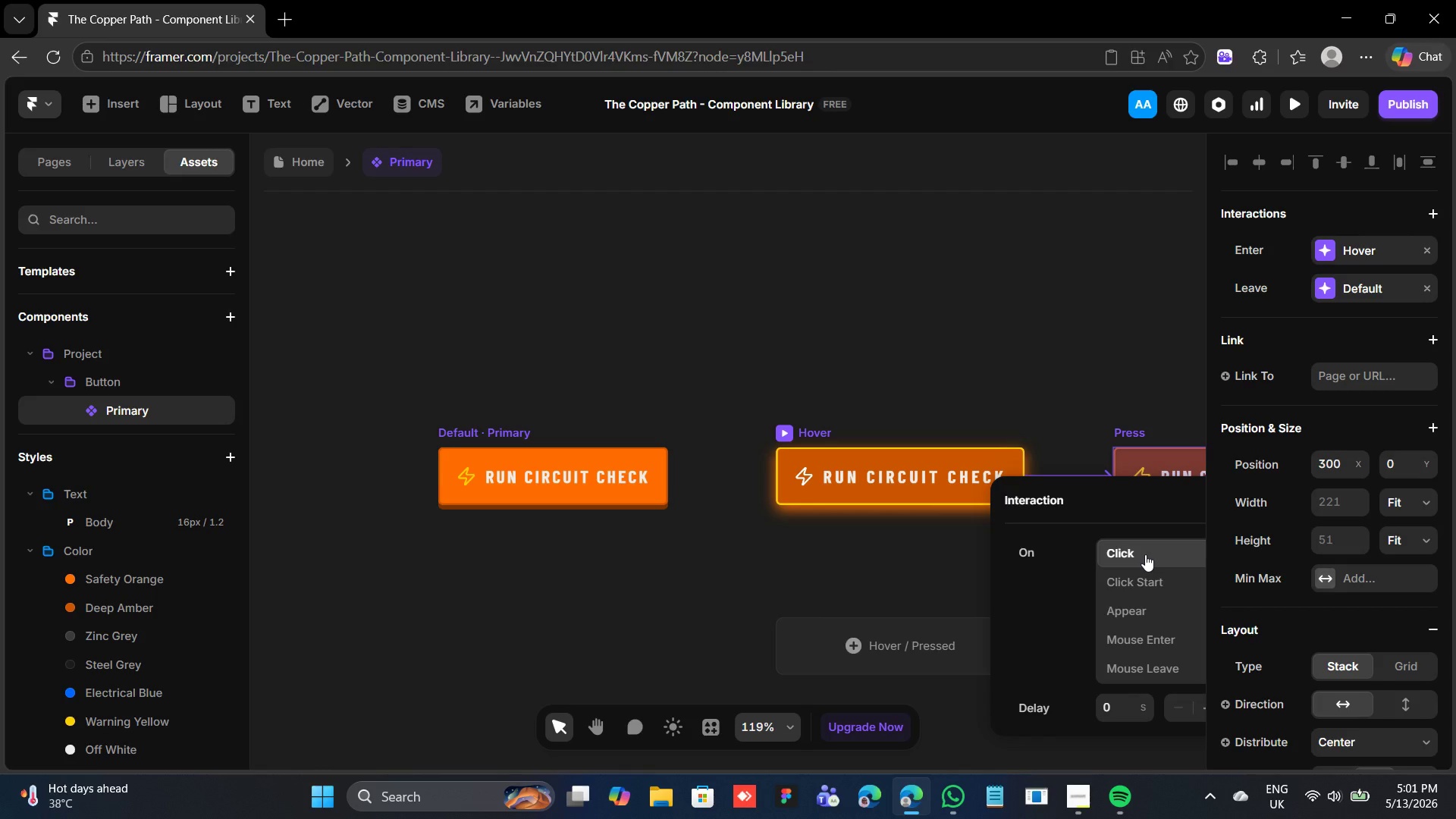 
left_click([1145, 554])
 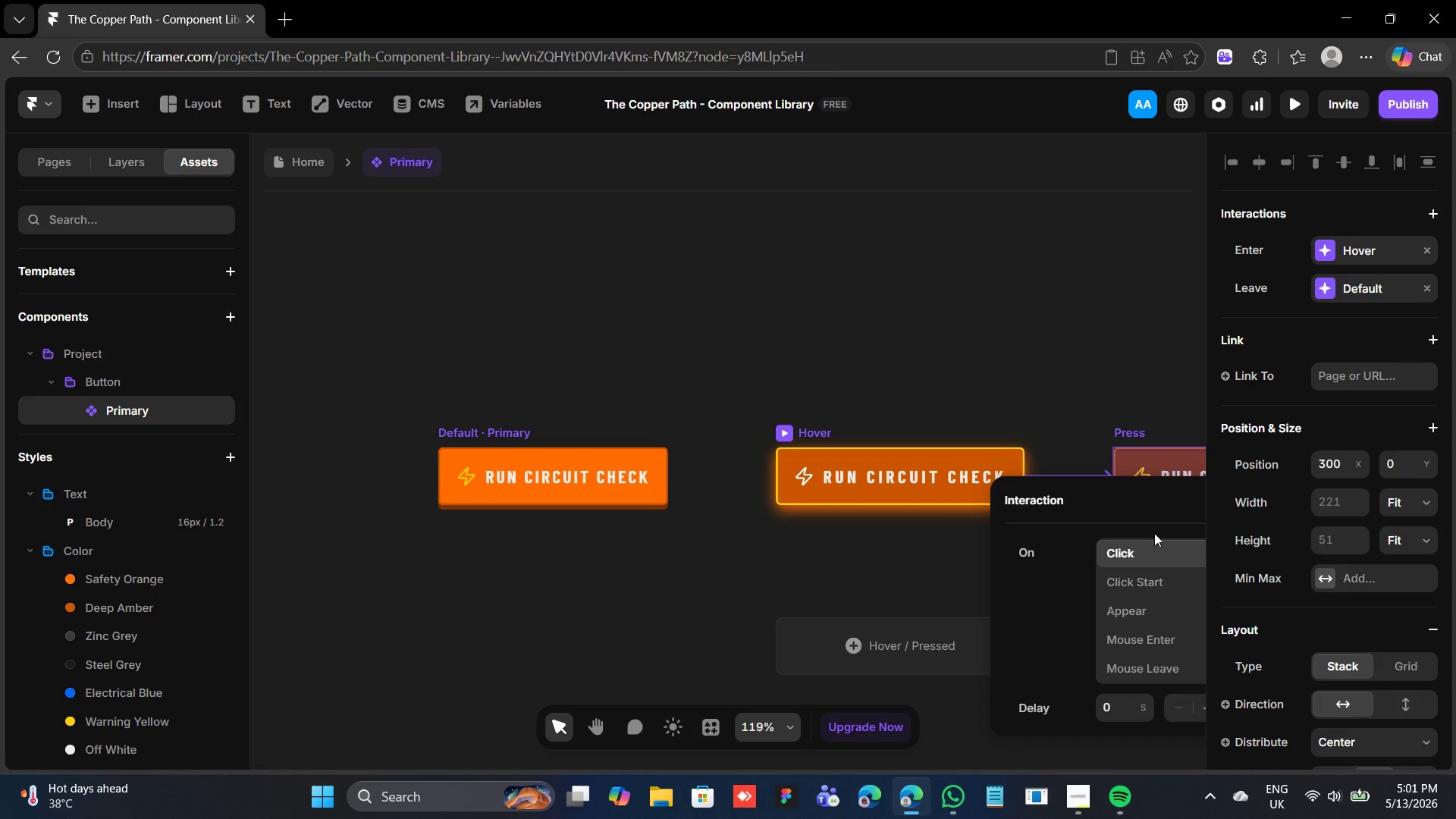 
left_click([1153, 554])
 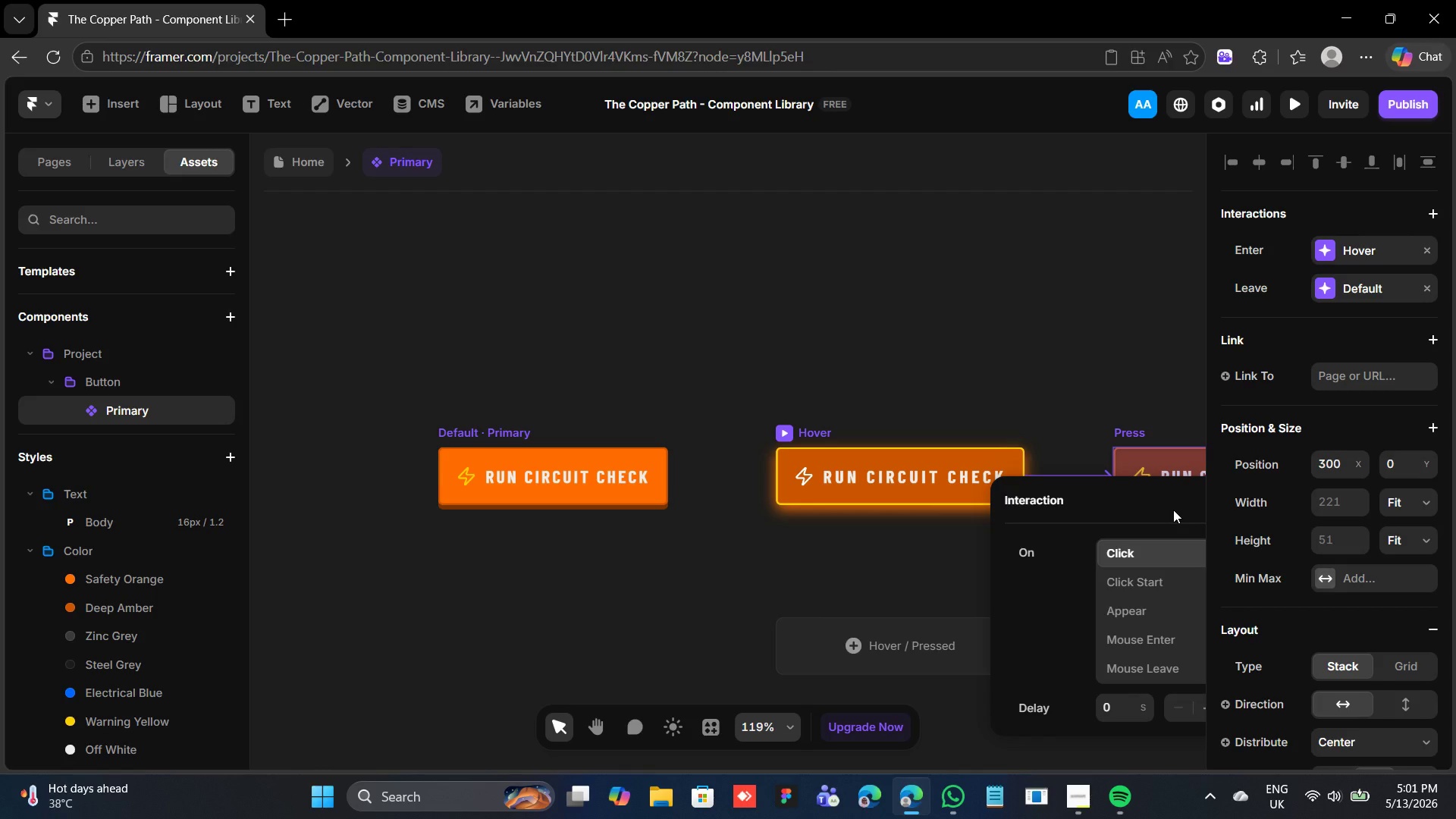 
left_click_drag(start_coordinate=[1173, 510], to_coordinate=[1090, 521])
 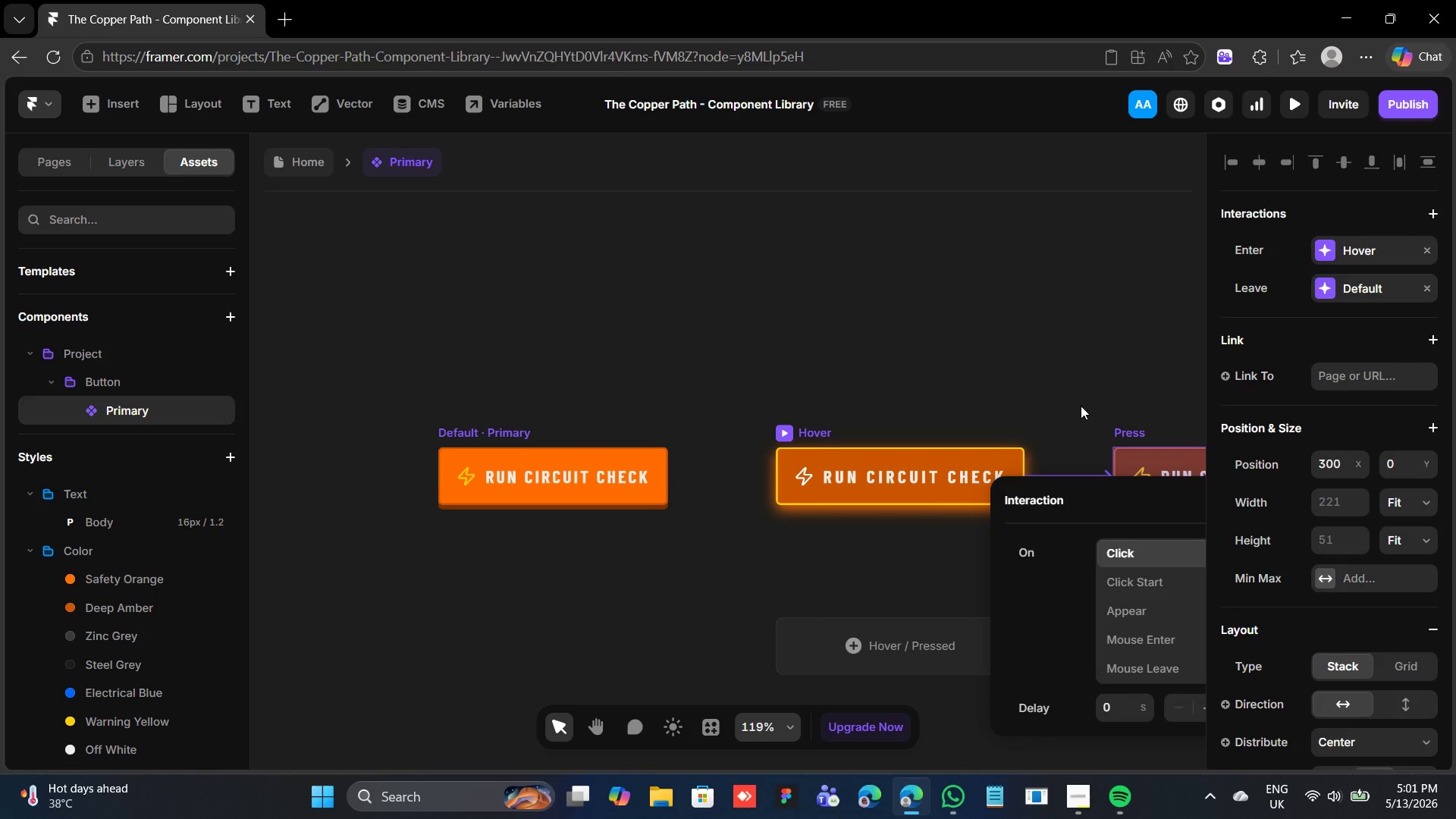 
left_click([1079, 401])
 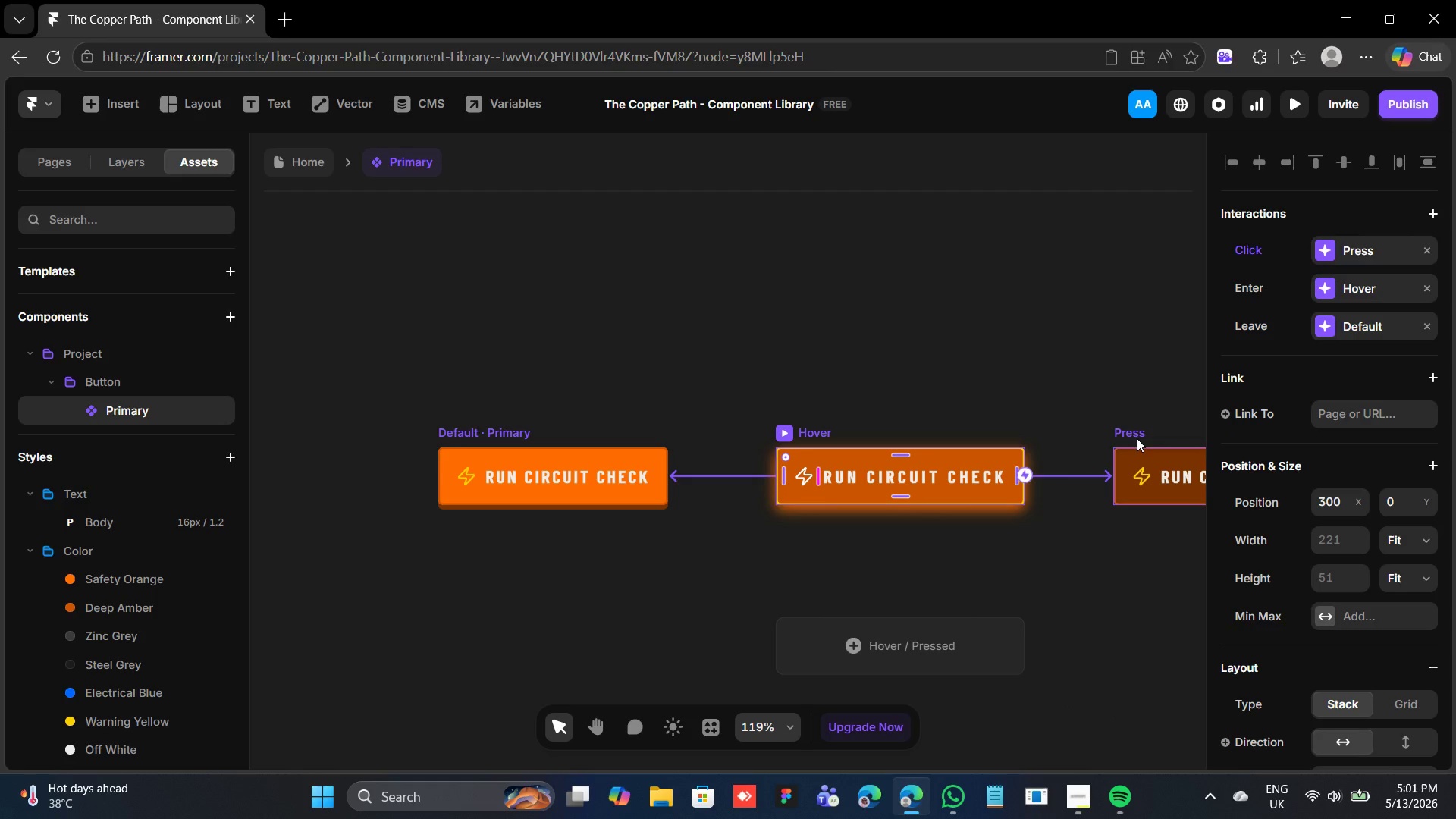 
left_click([1137, 437])
 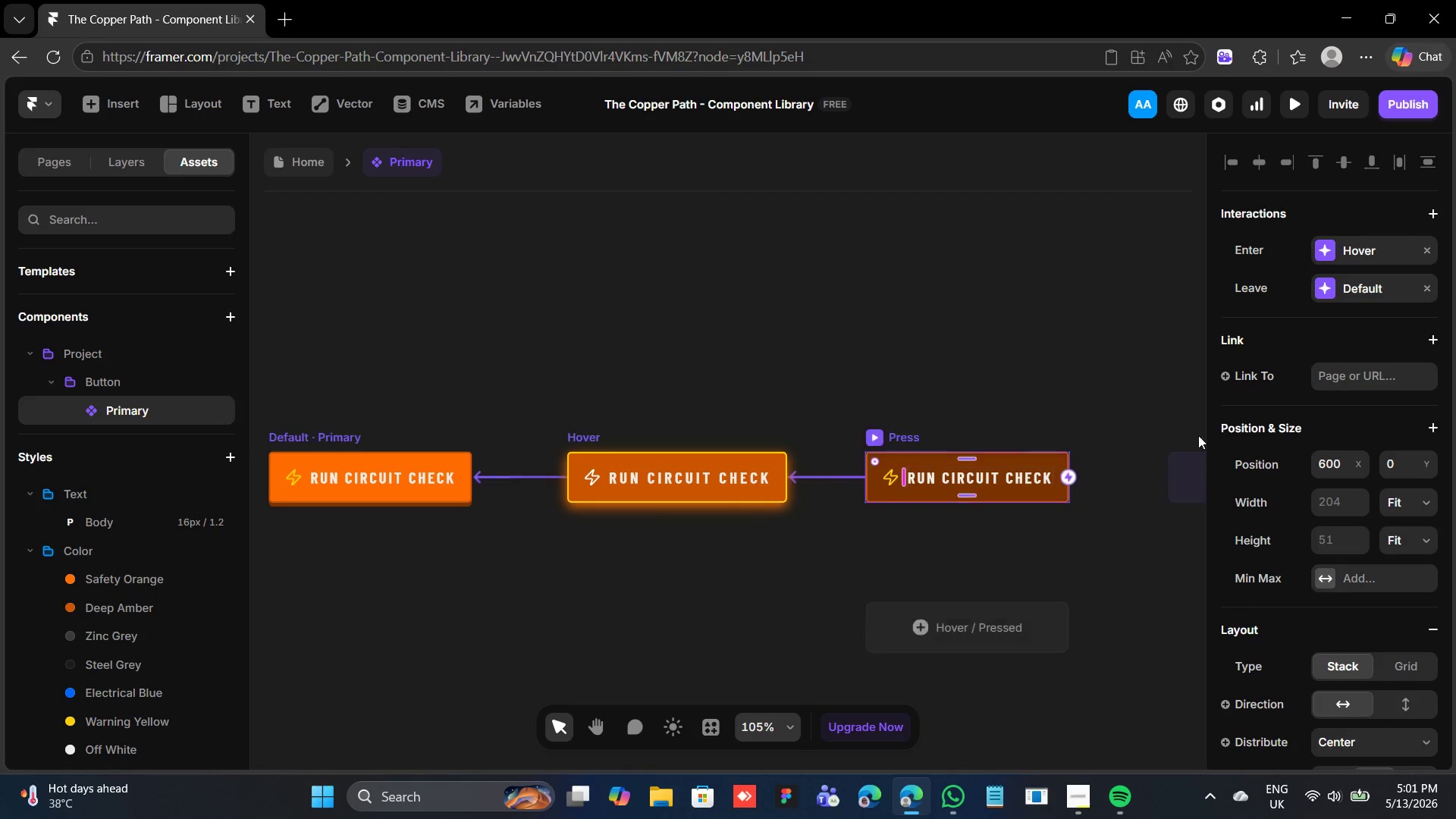 
wait(5.34)
 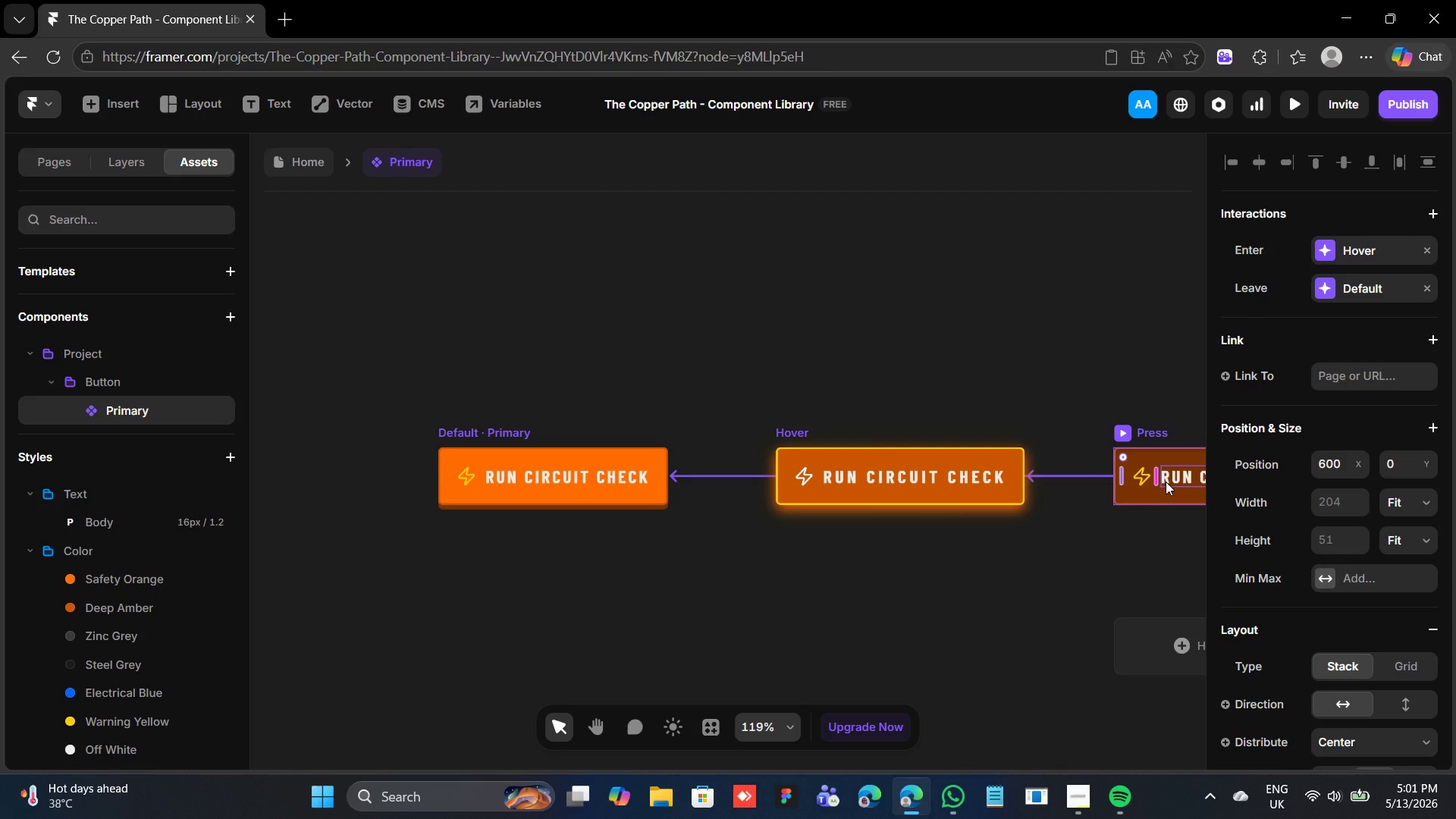 
left_click_drag(start_coordinate=[1073, 472], to_coordinate=[446, 492])
 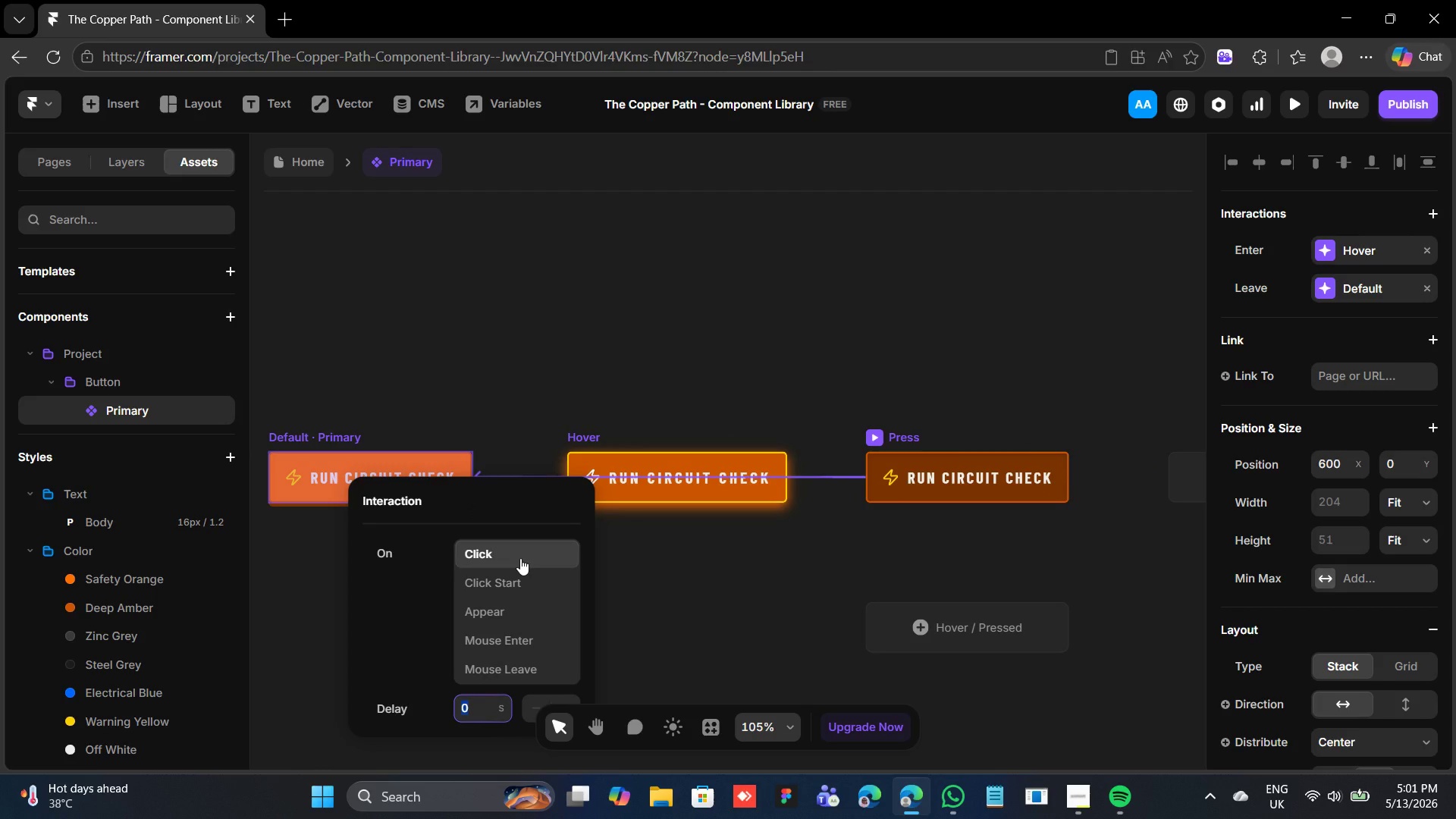 
double_click([520, 557])
 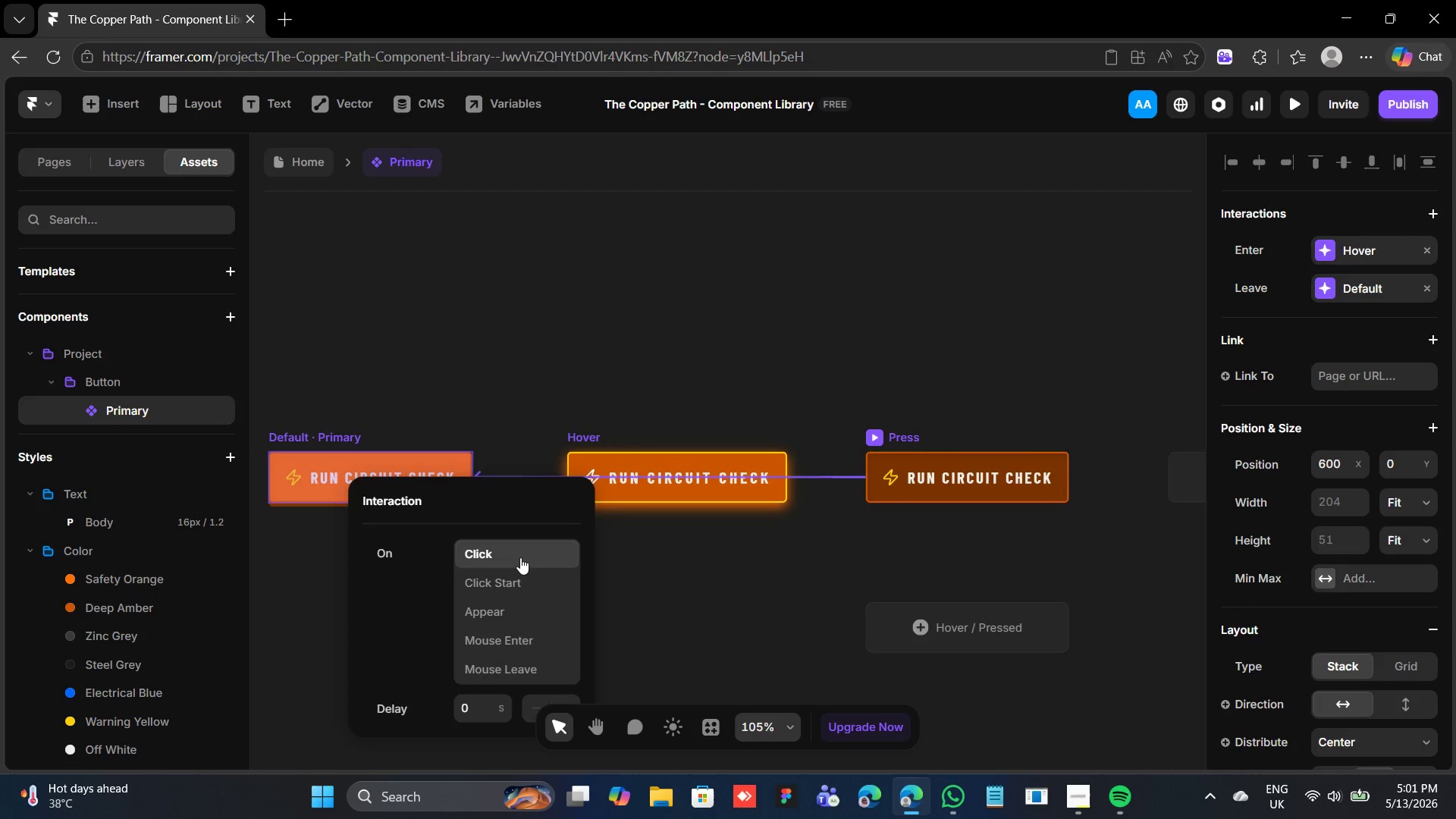 
triple_click([520, 557])
 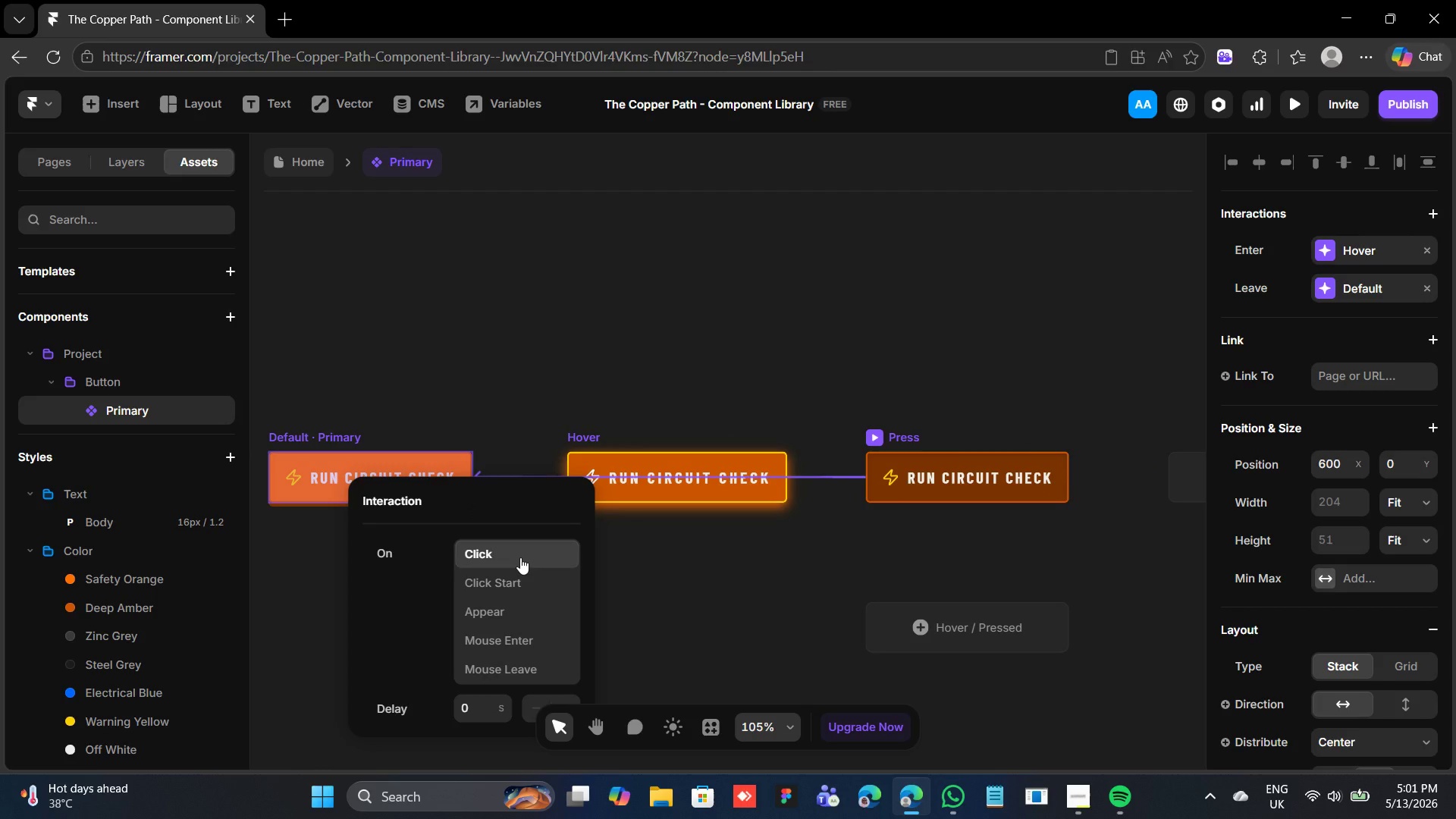 
triple_click([520, 557])
 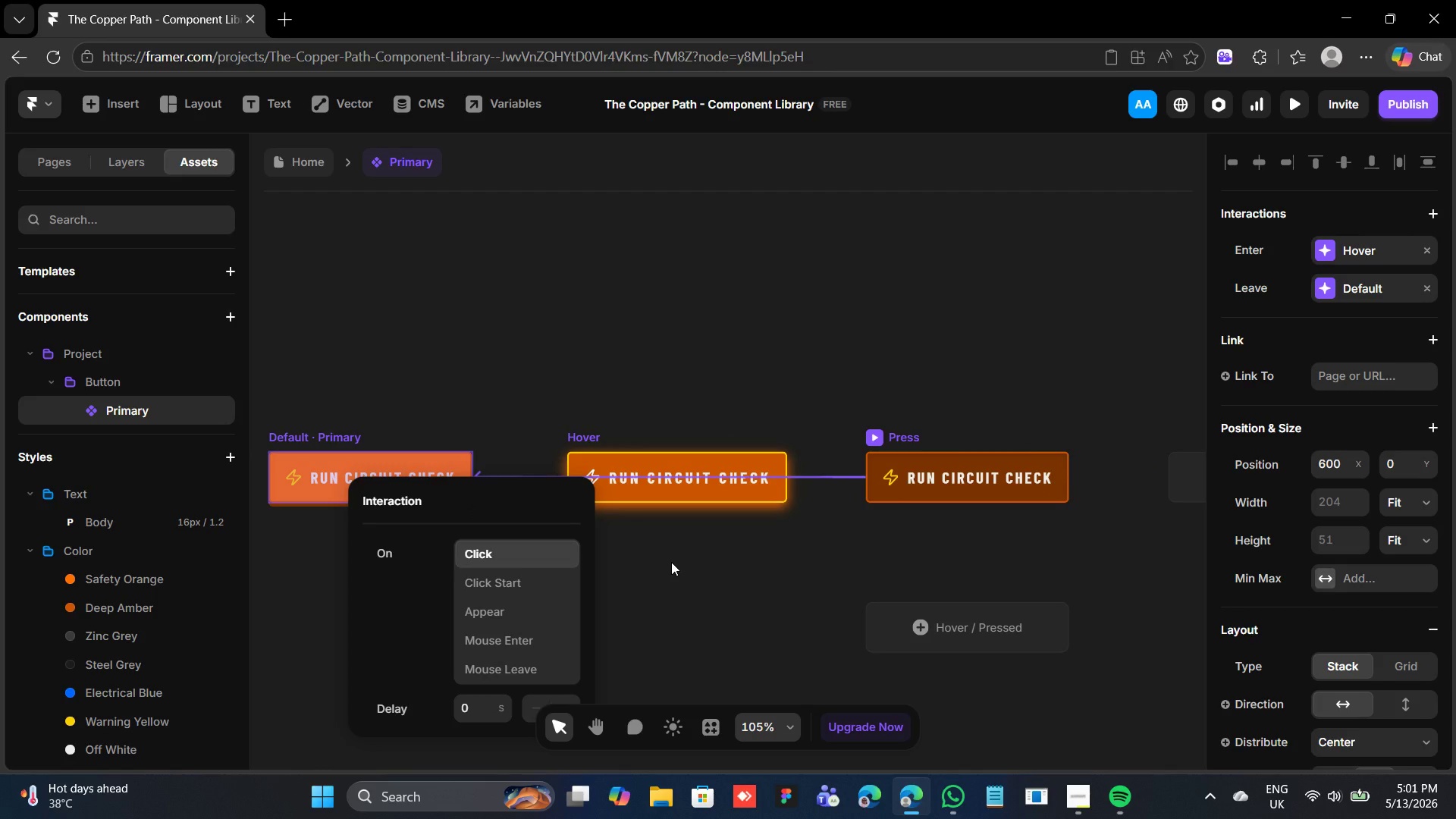 
left_click([671, 562])
 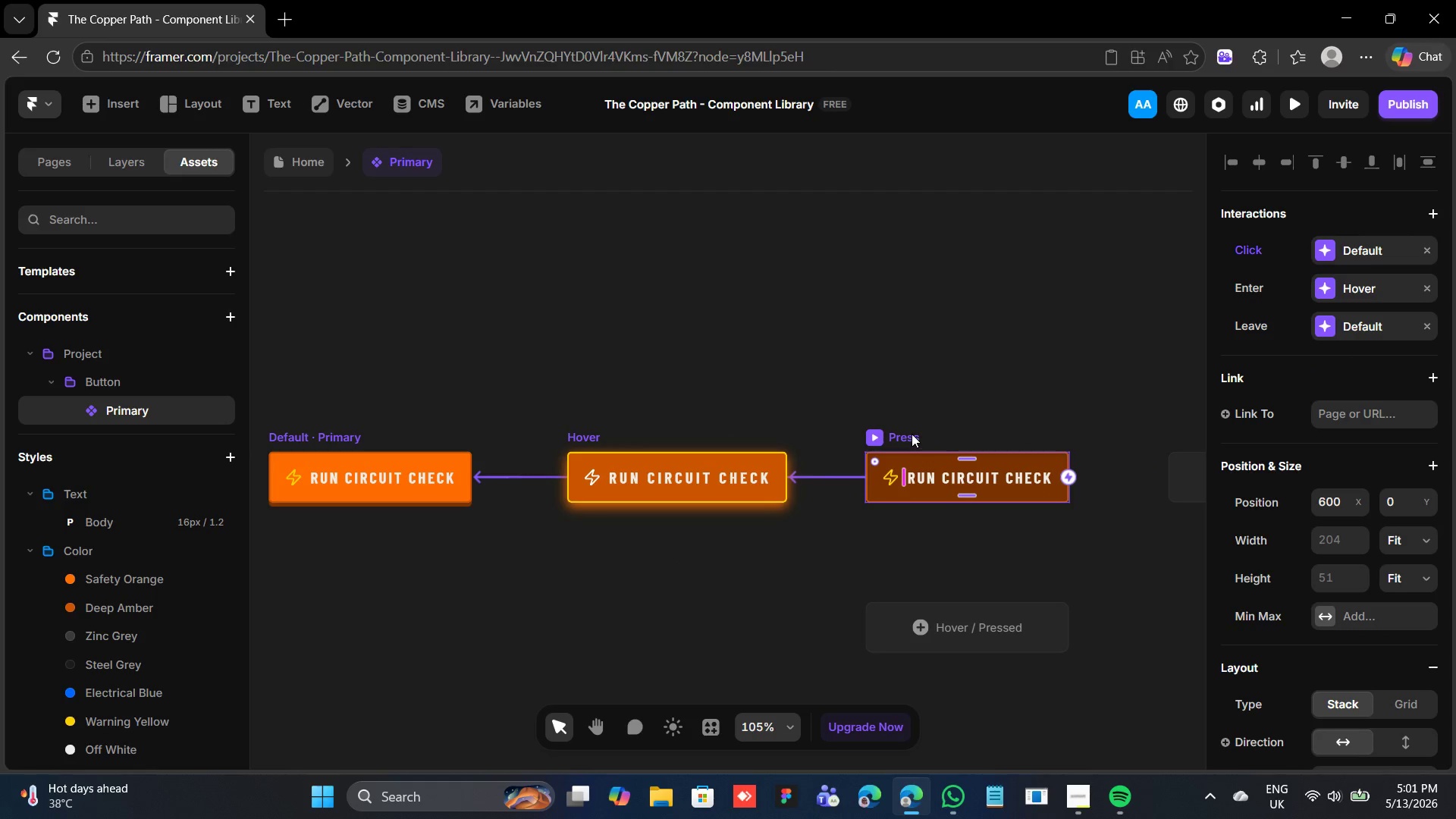 
left_click([912, 433])
 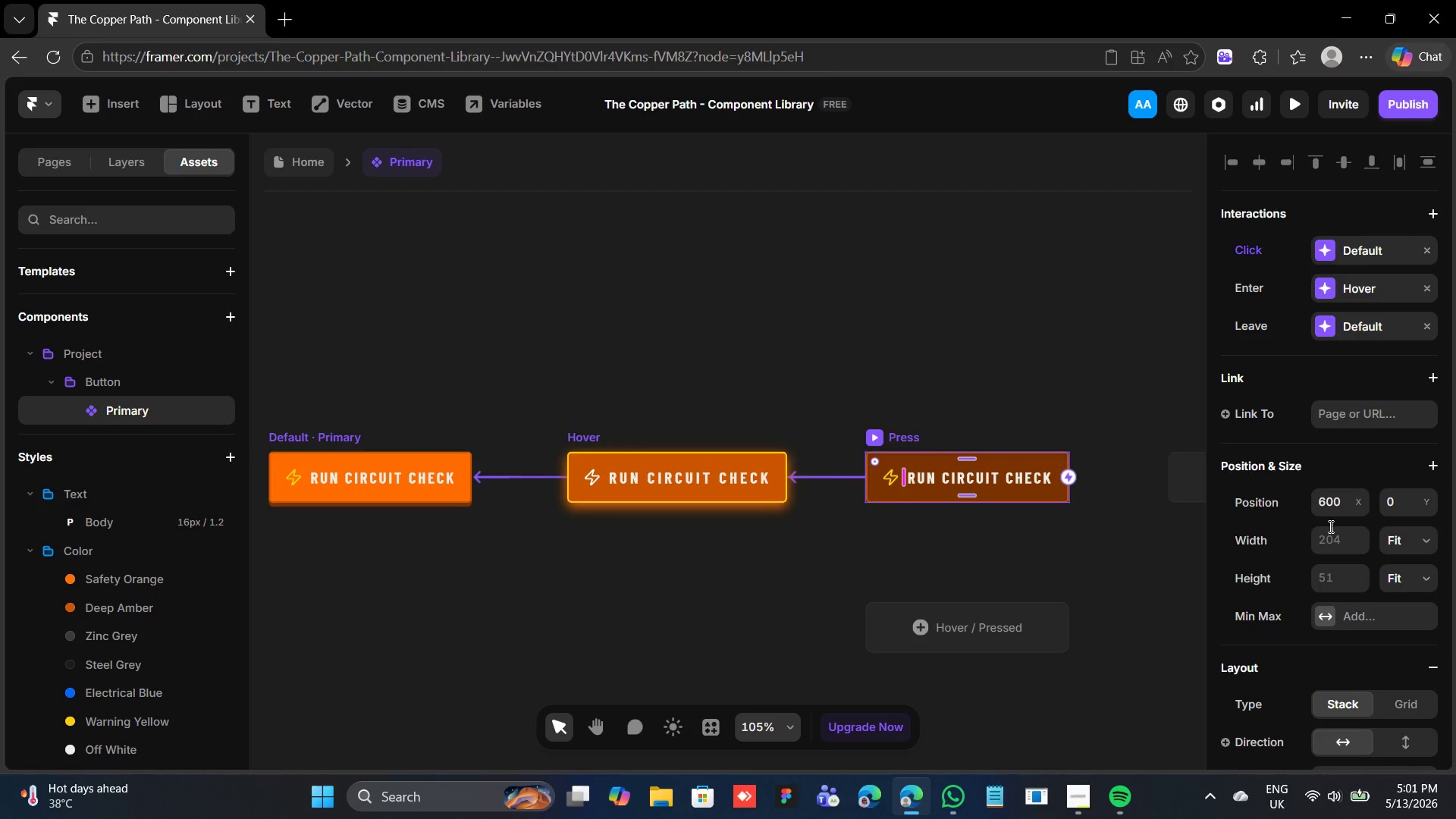 
scroll: coordinate [1329, 526], scroll_direction: down, amount: 5.0
 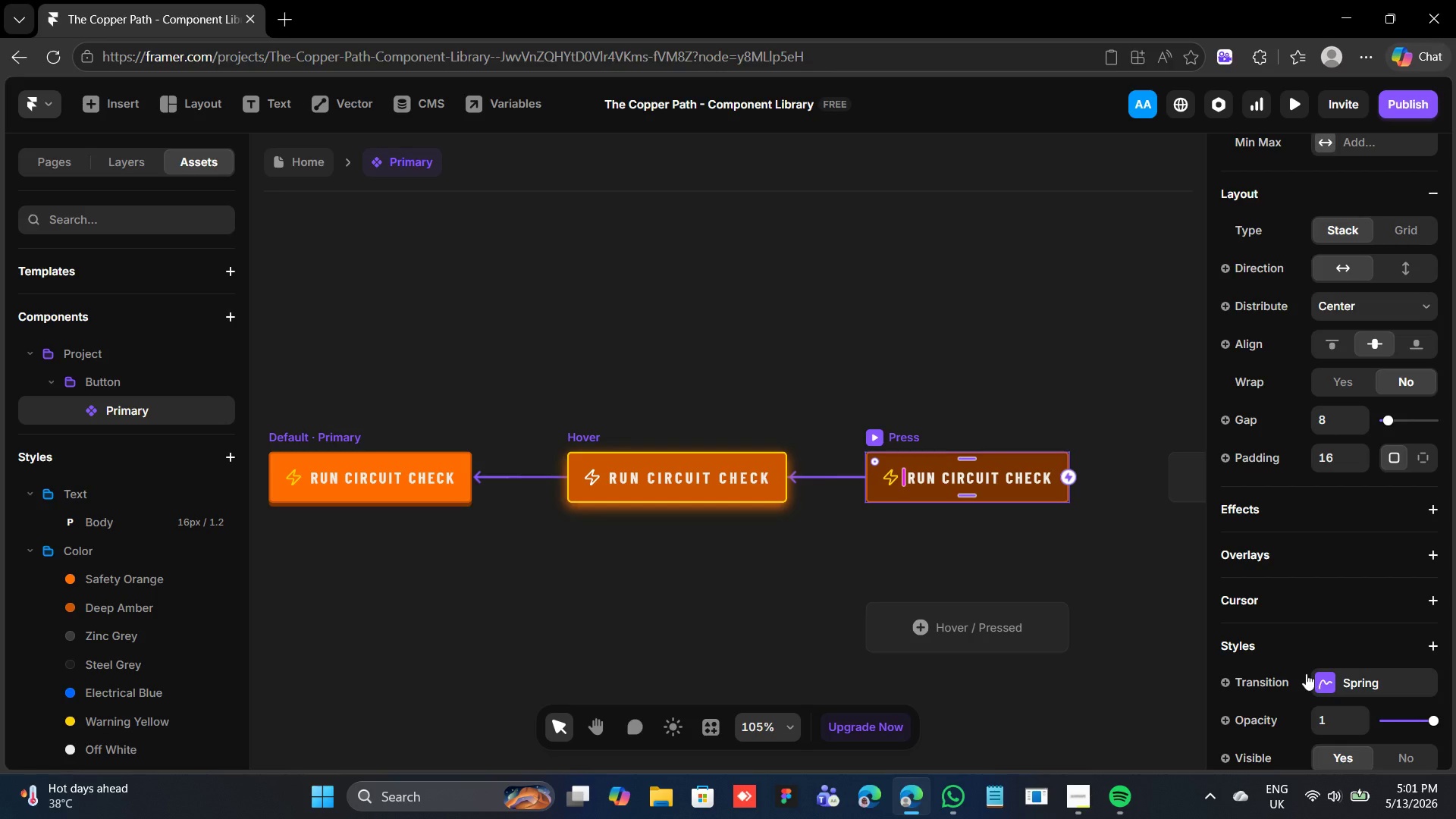 
wait(16.04)
 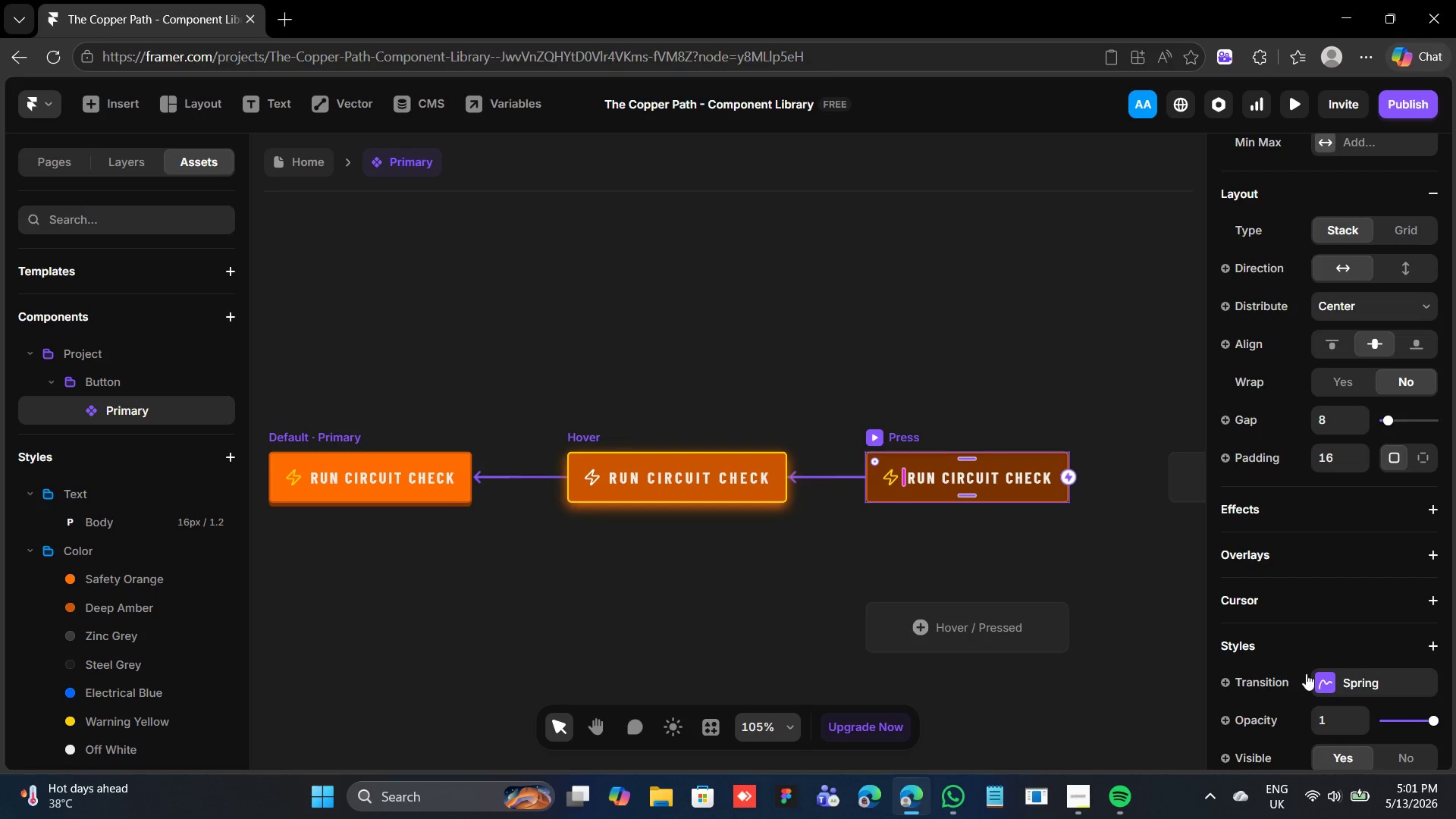 
left_click([1320, 676])
 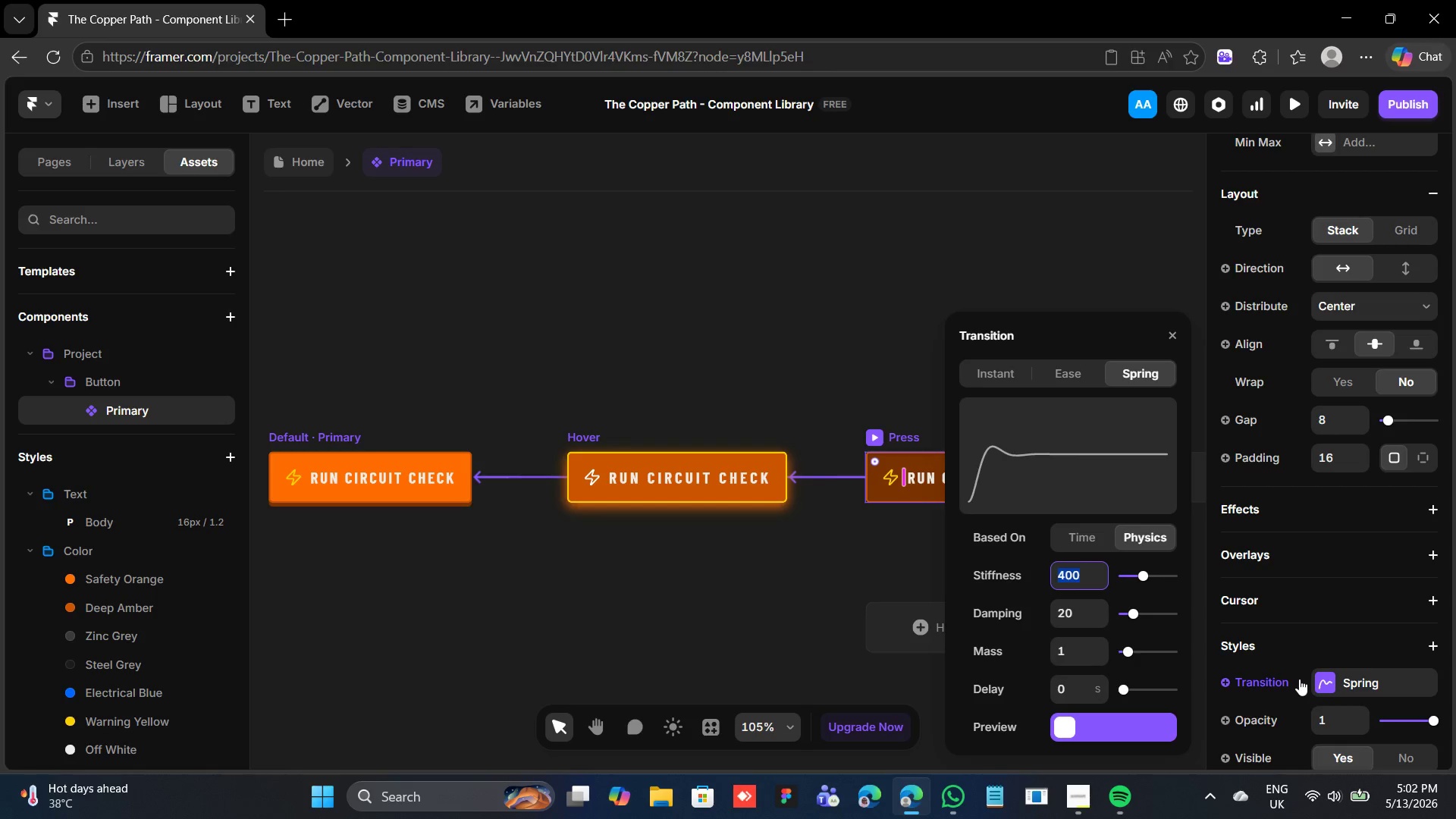 
left_click([1299, 679])
 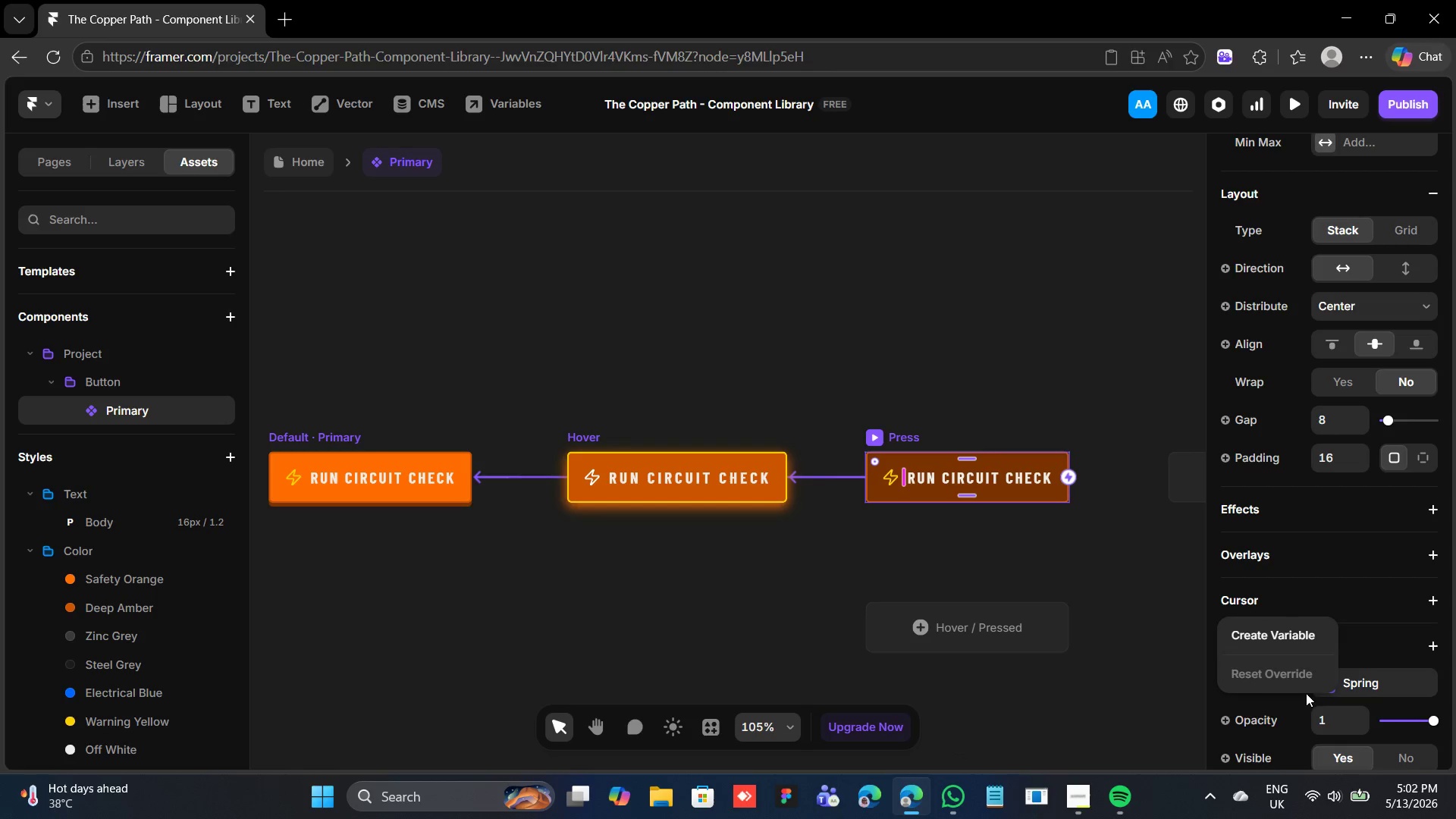 
left_click([1304, 698])
 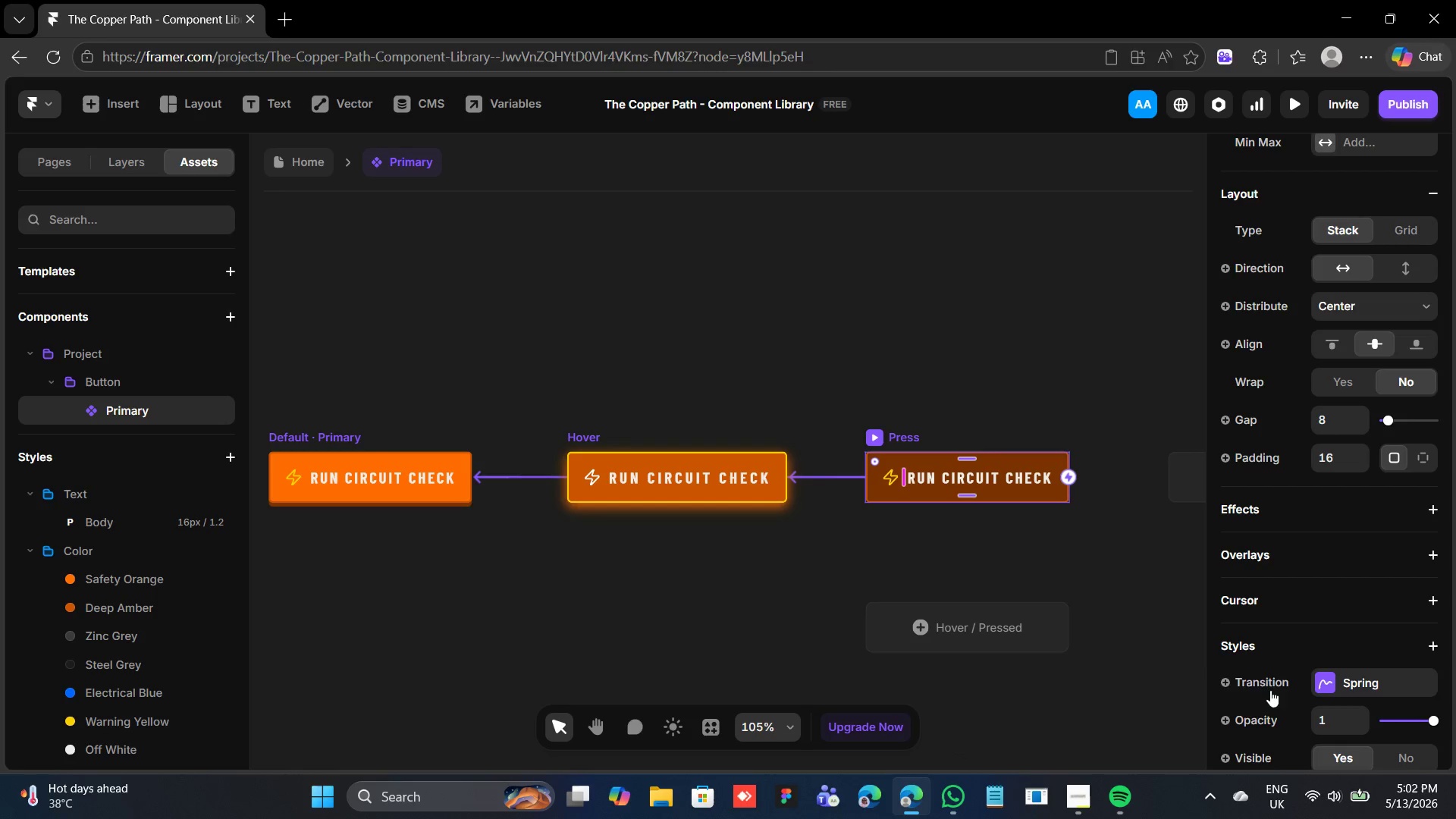 
left_click([1270, 686])
 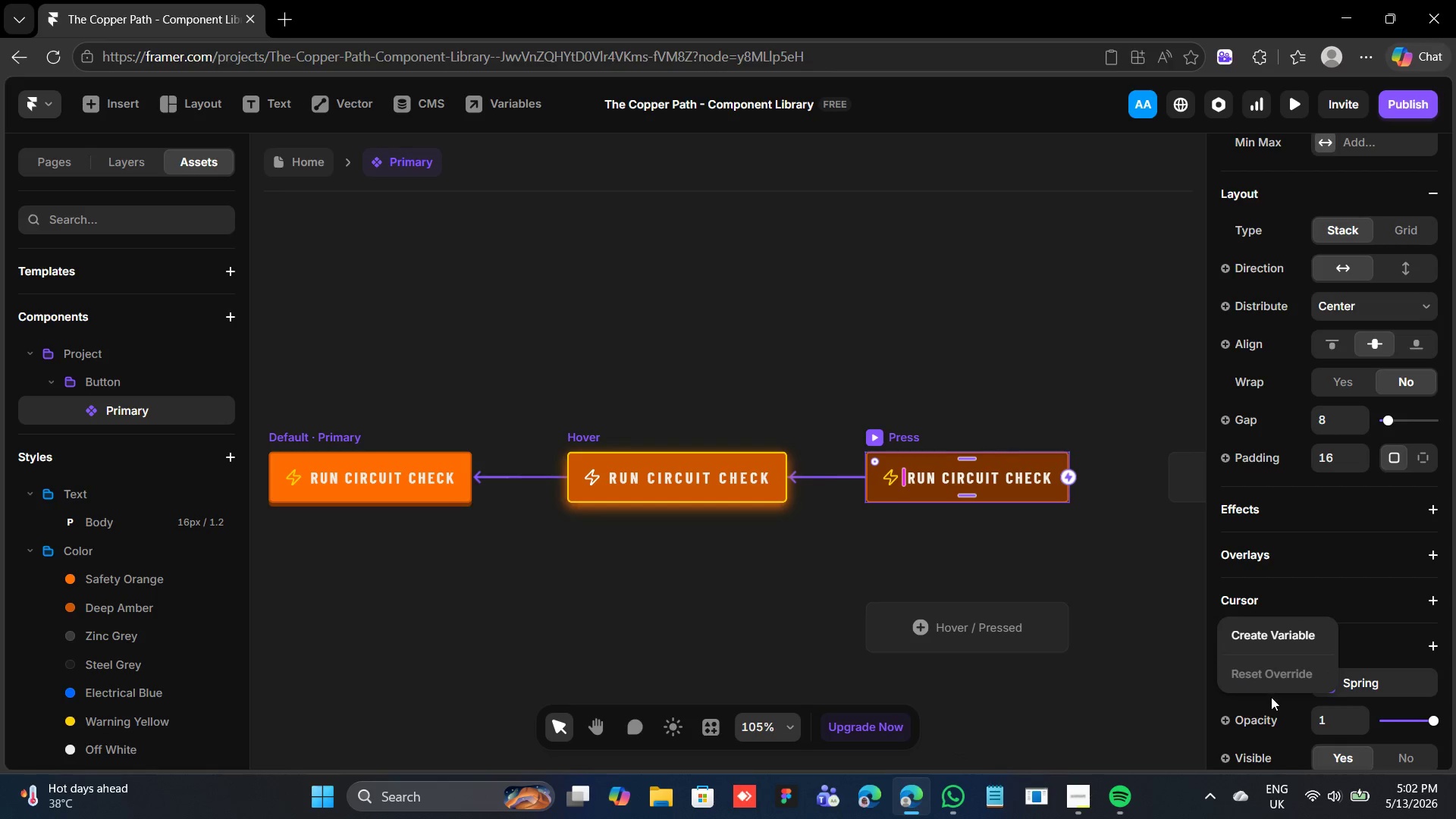 
left_click([1272, 700])
 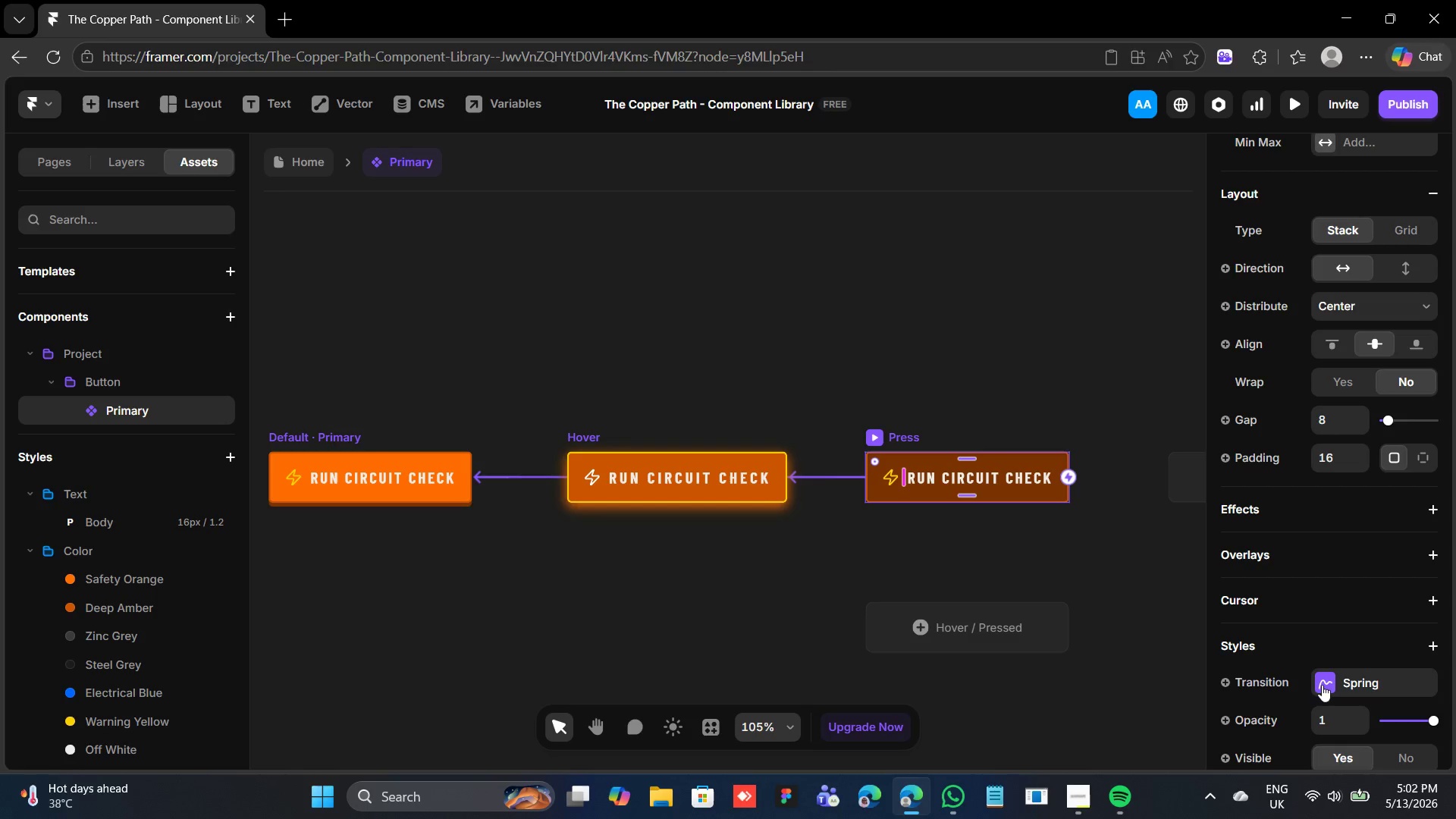 
left_click([1324, 681])
 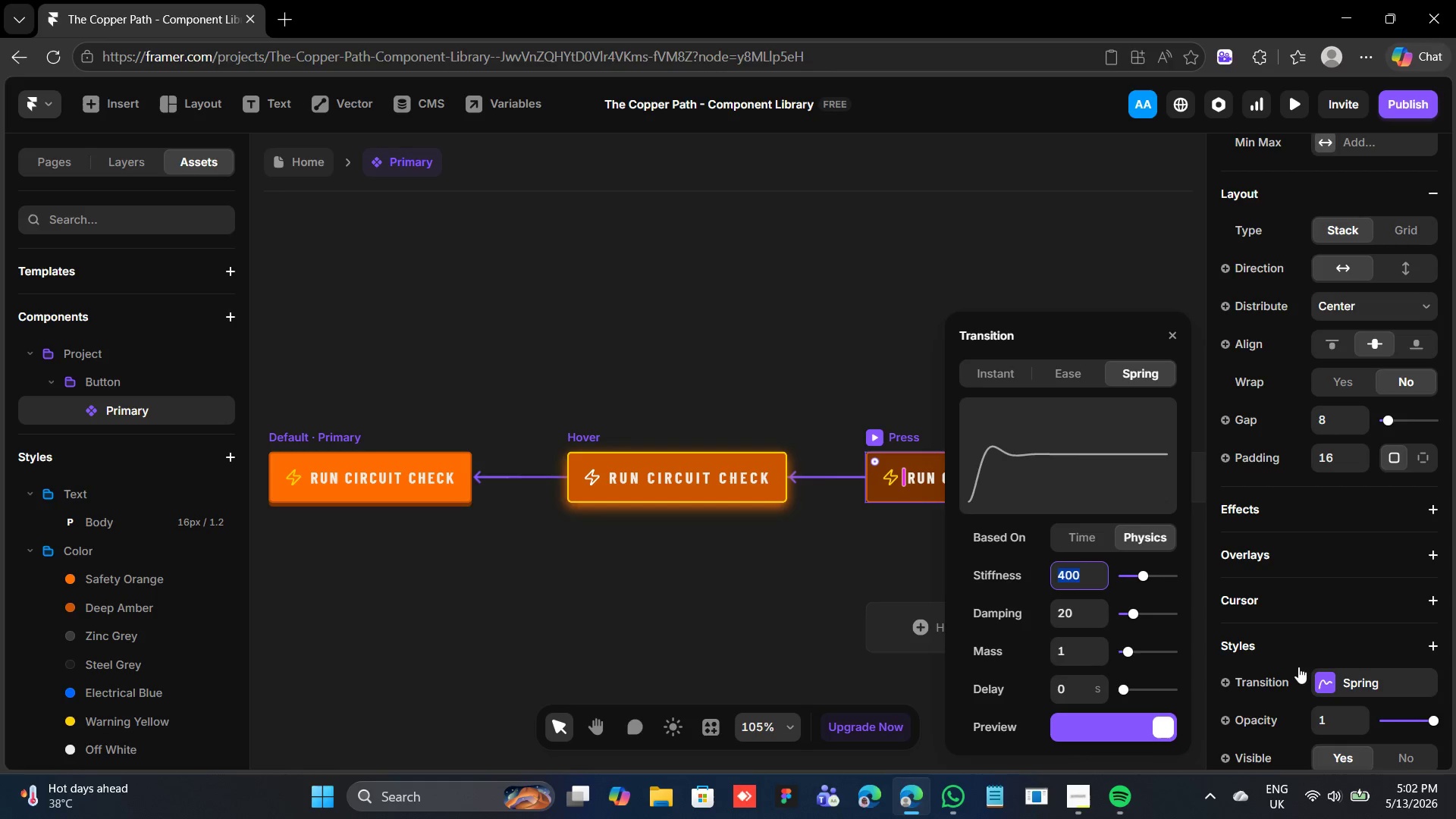 
left_click([1260, 681])
 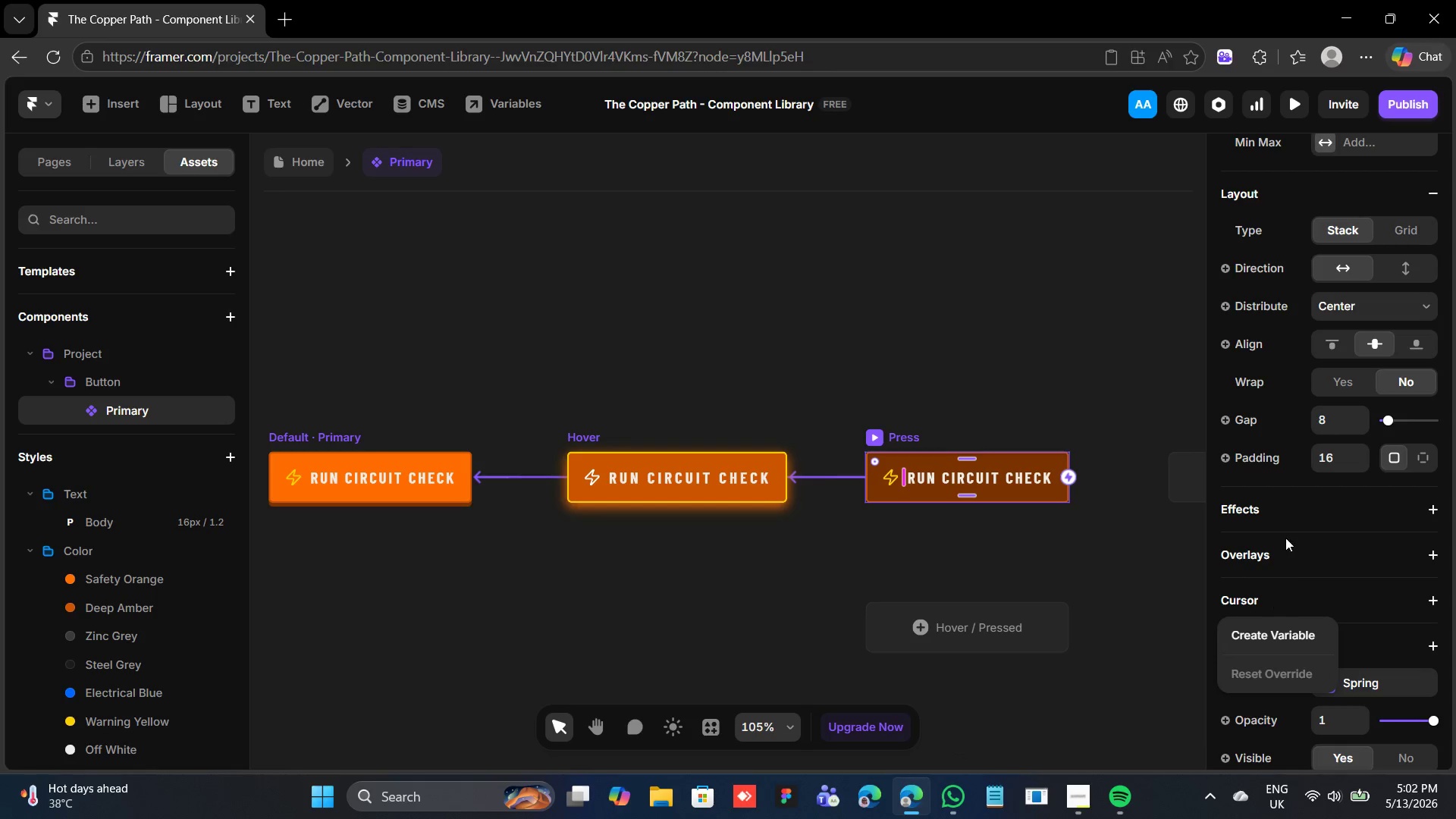 
left_click([1290, 513])
 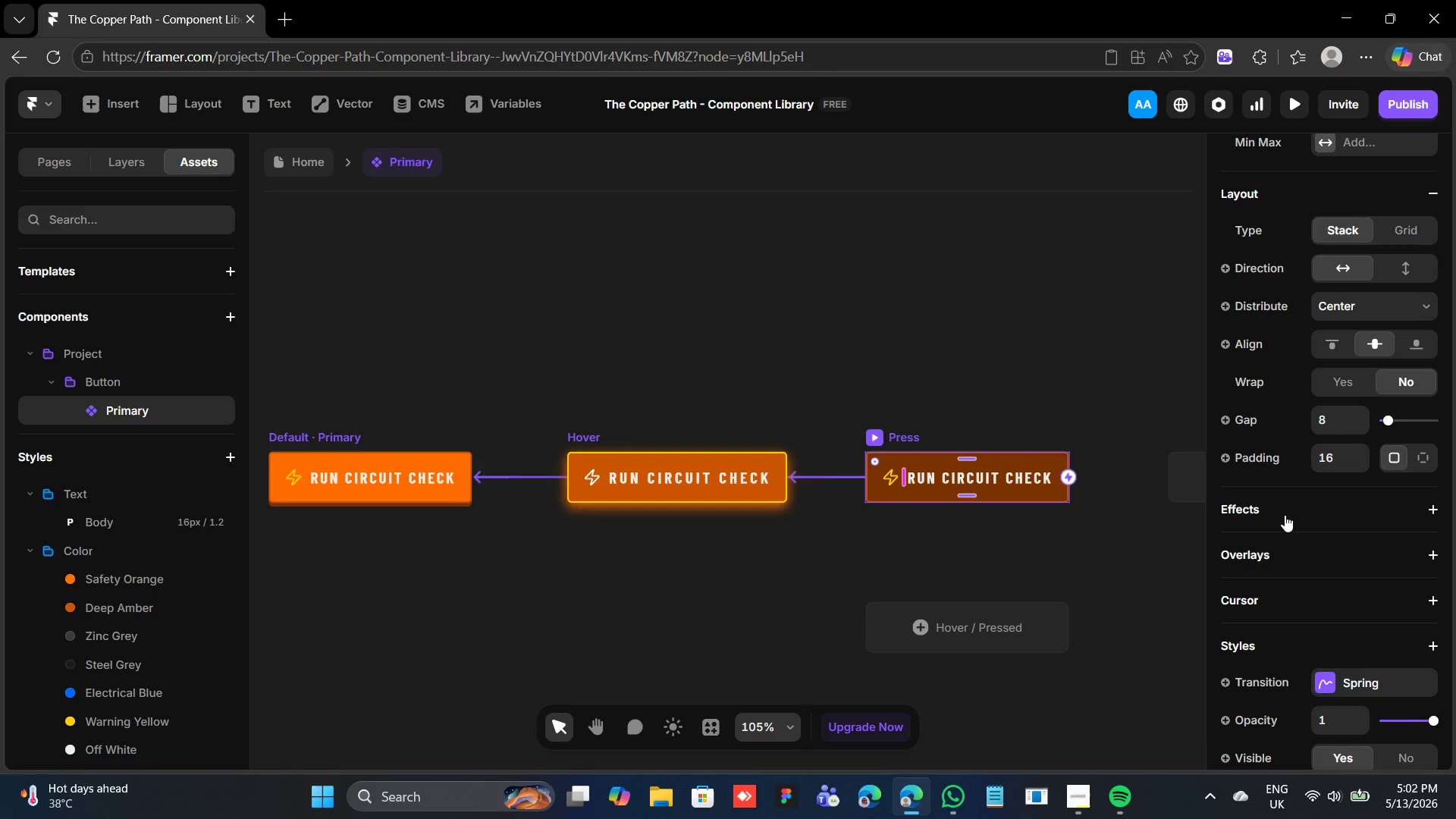 
left_click([1275, 517])
 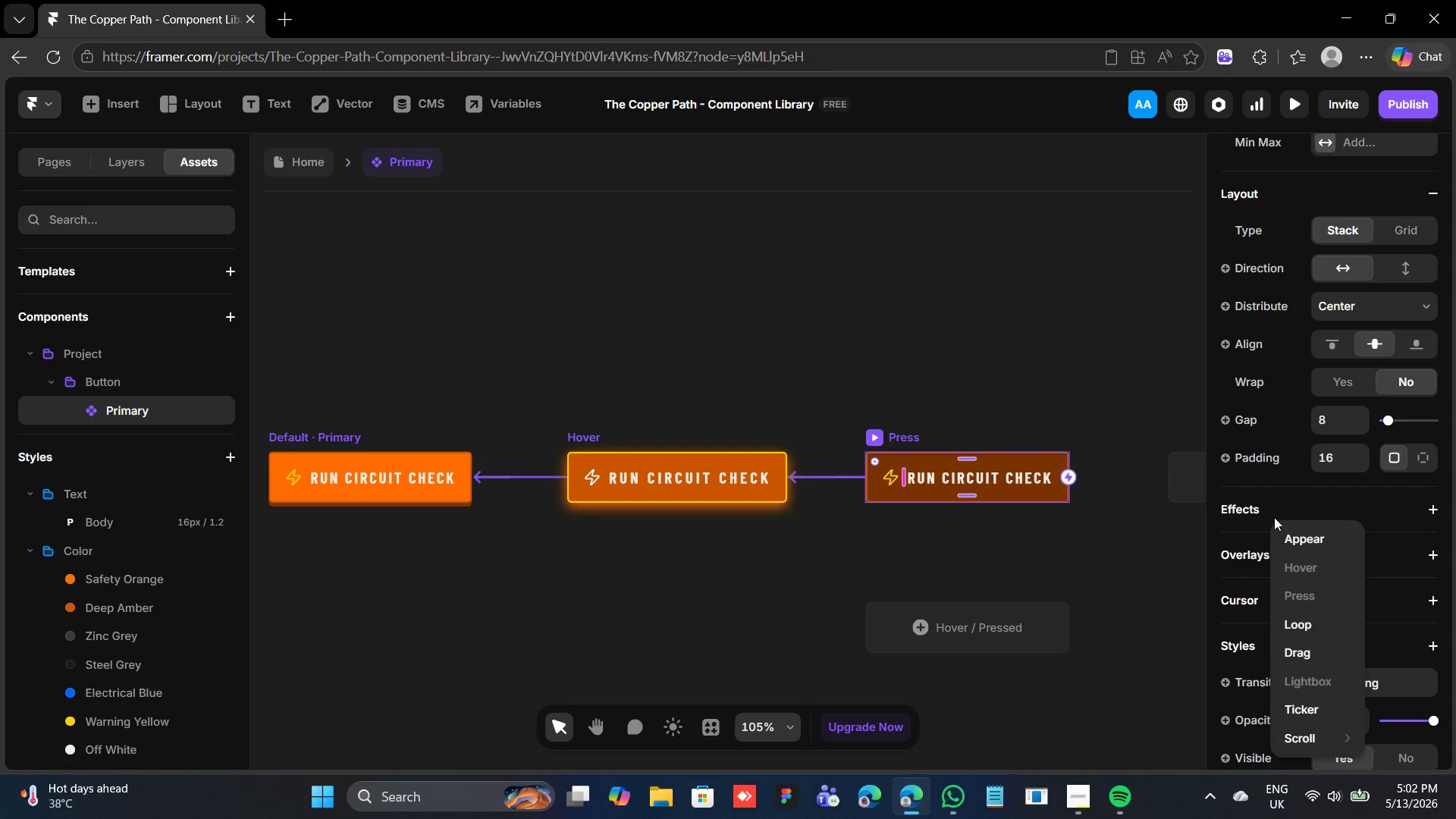 
left_click([1274, 511])
 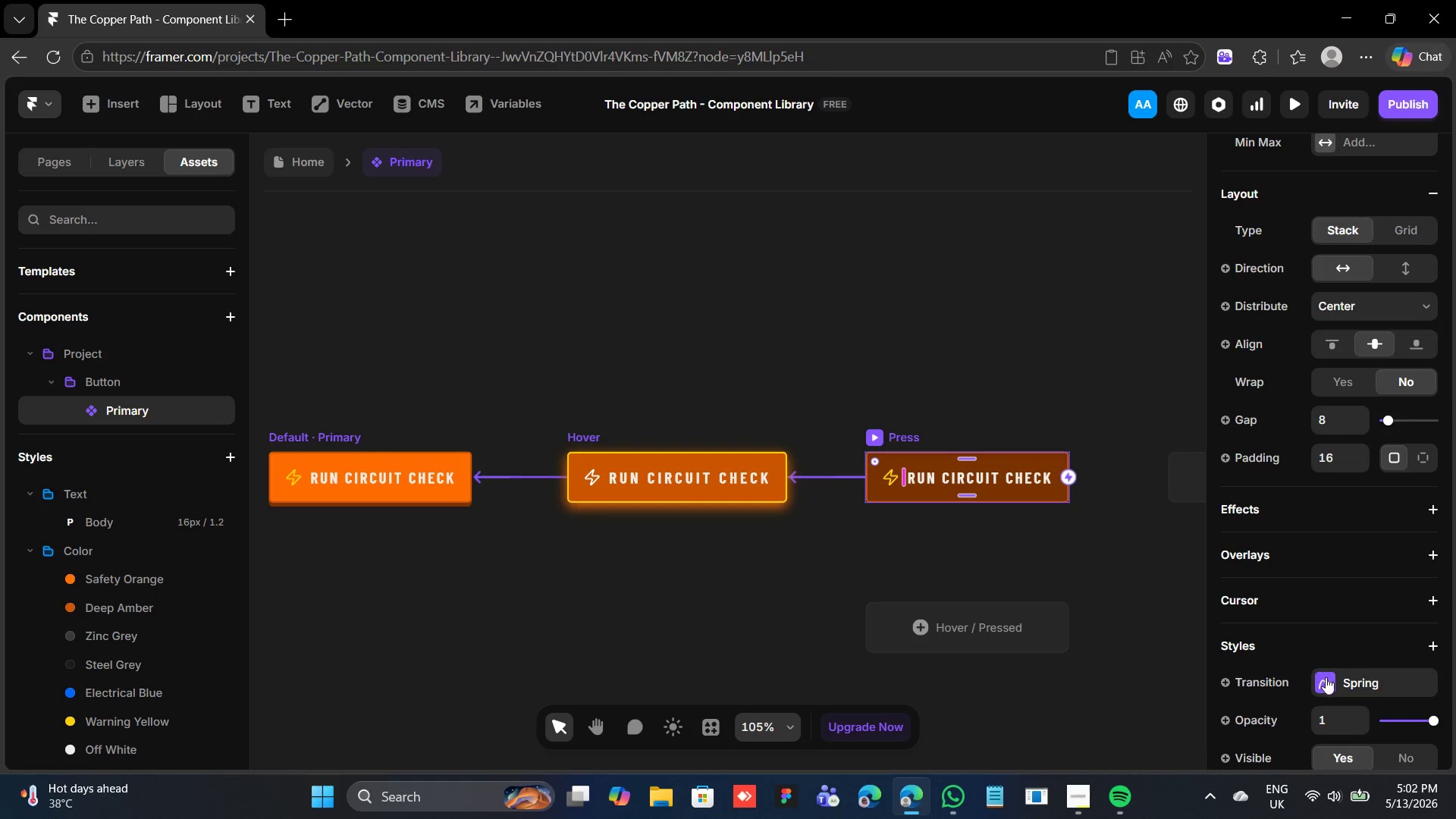 
left_click([1326, 679])
 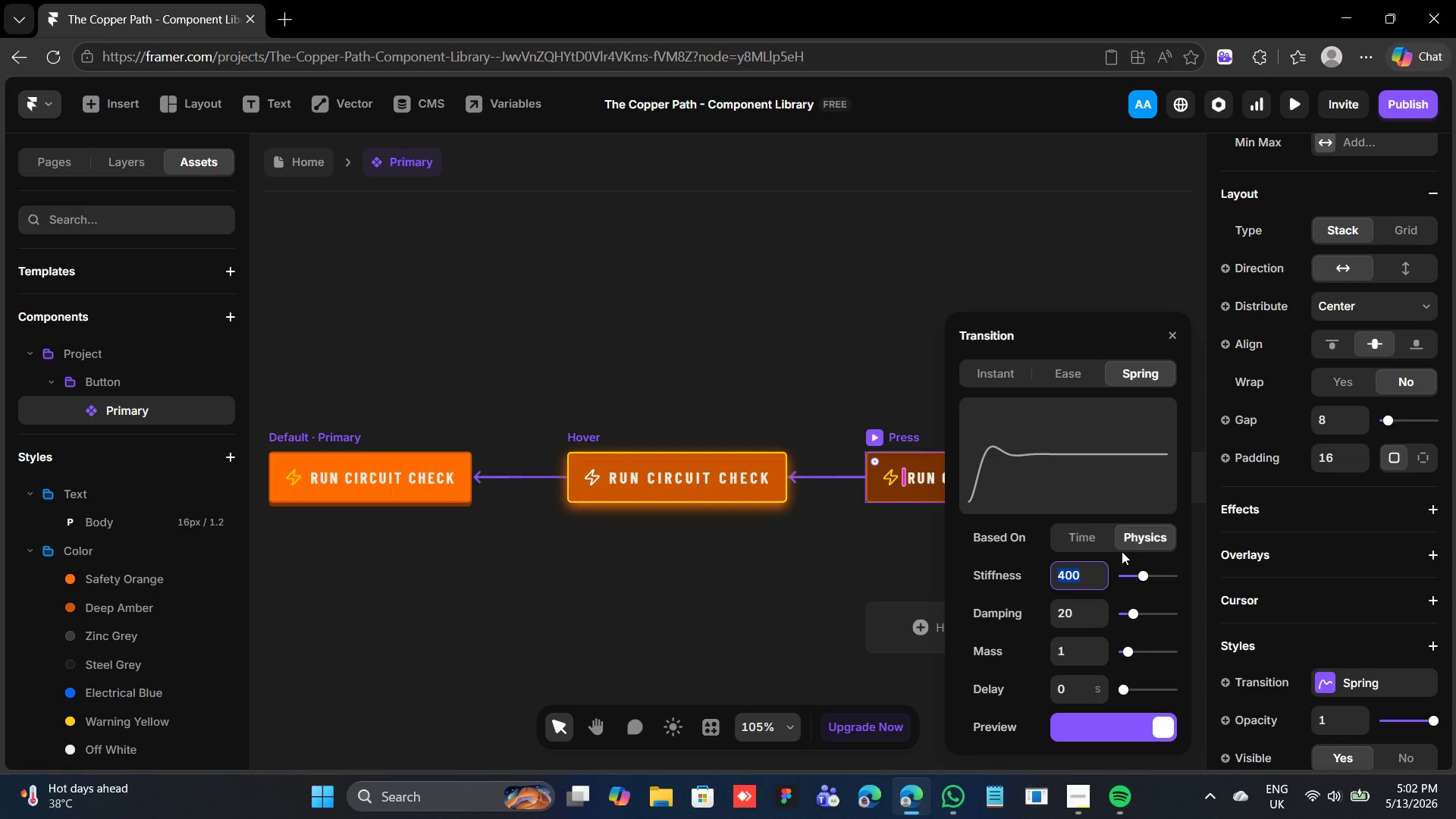 
wait(6.9)
 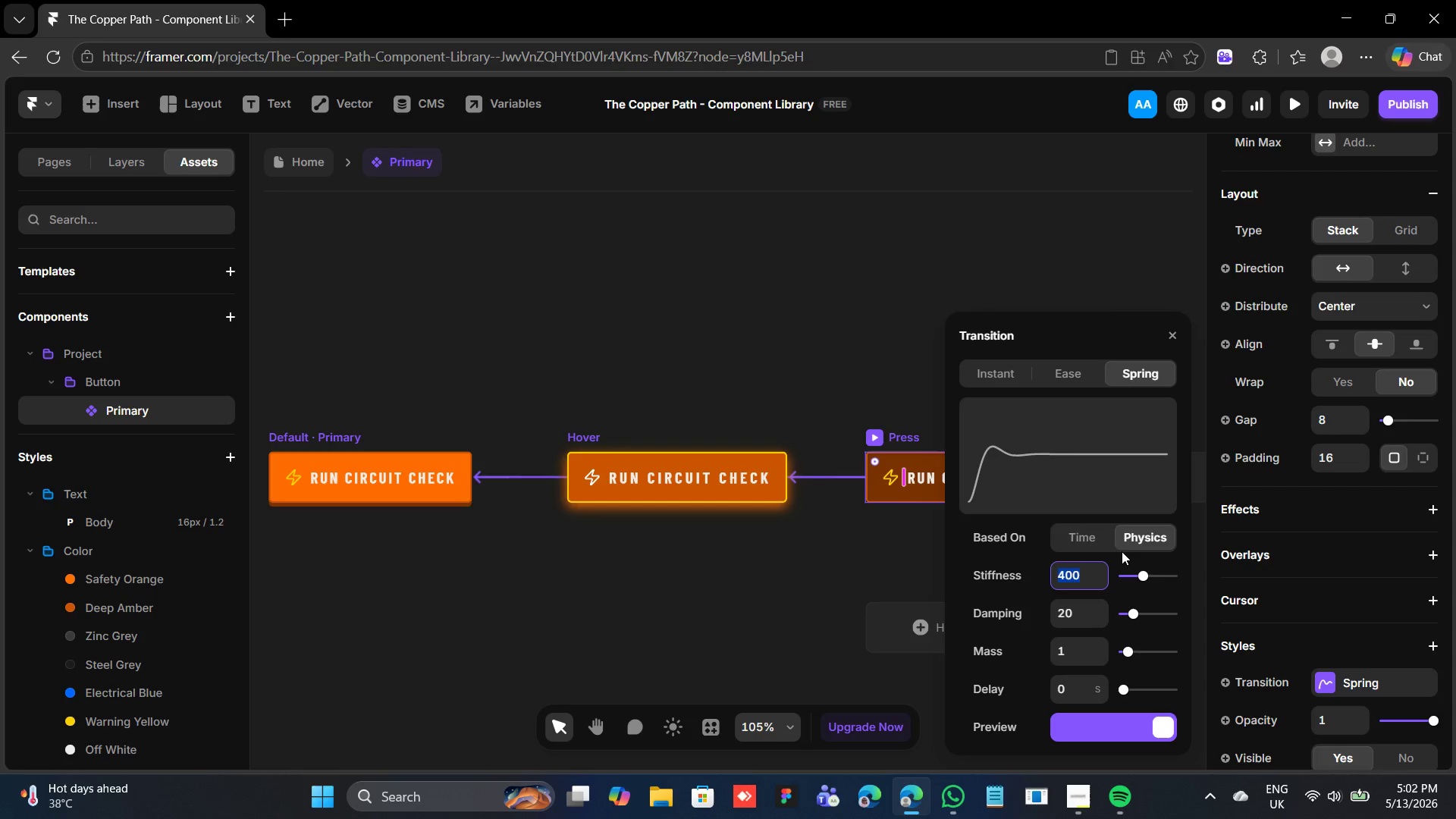 
mouse_move([1094, 566])
 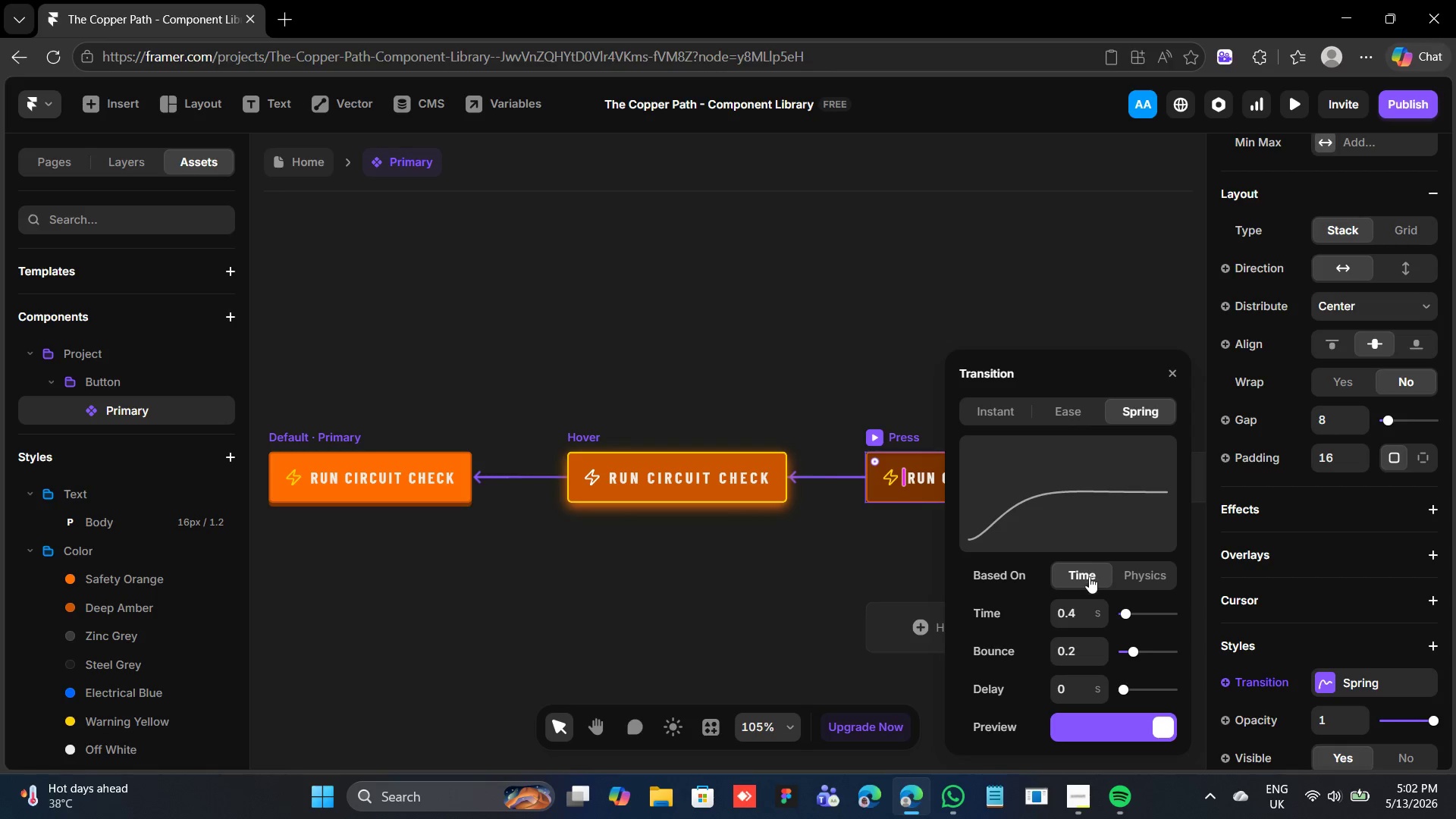 
left_click([1059, 395])
 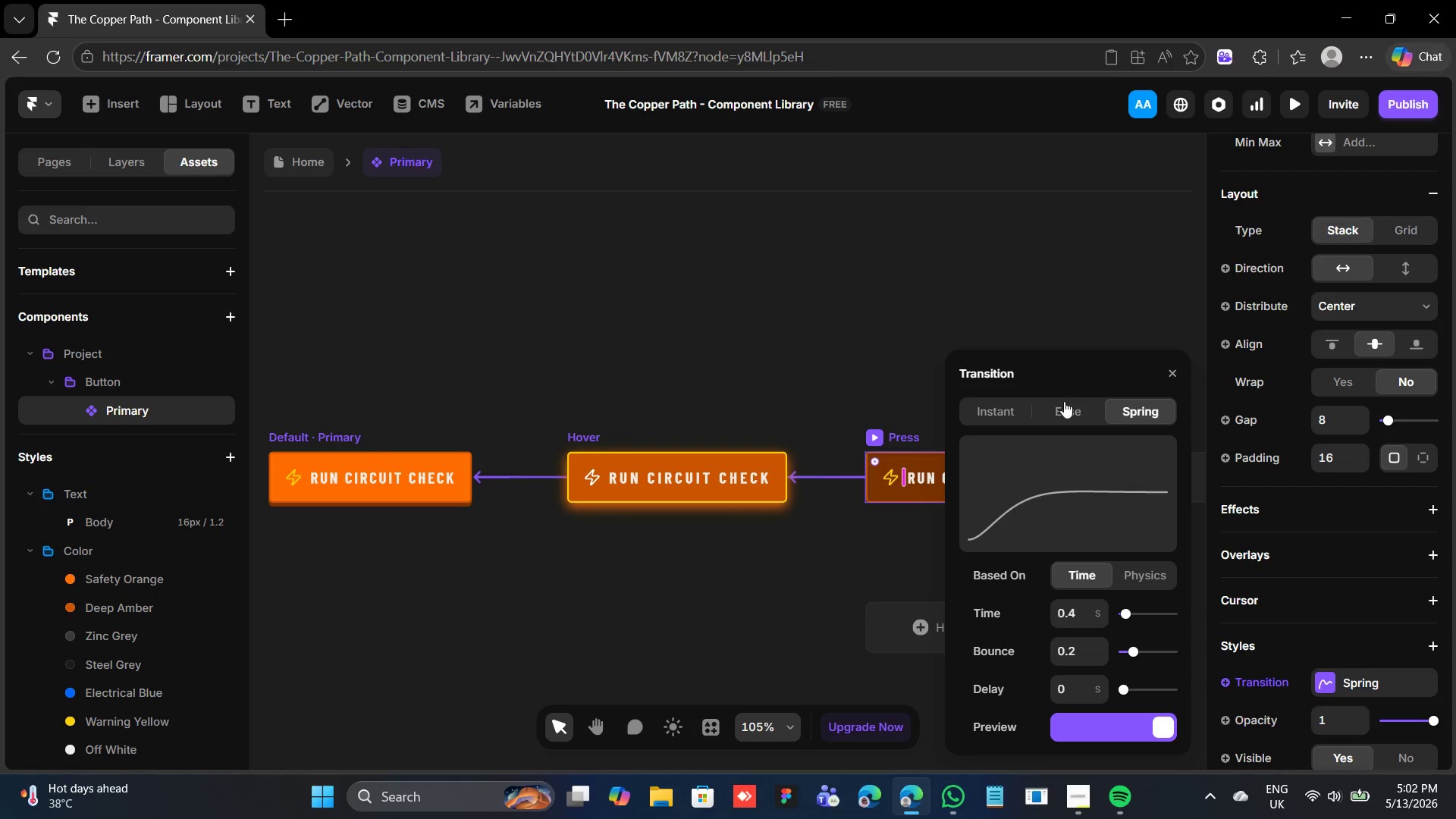 
left_click([1065, 401])
 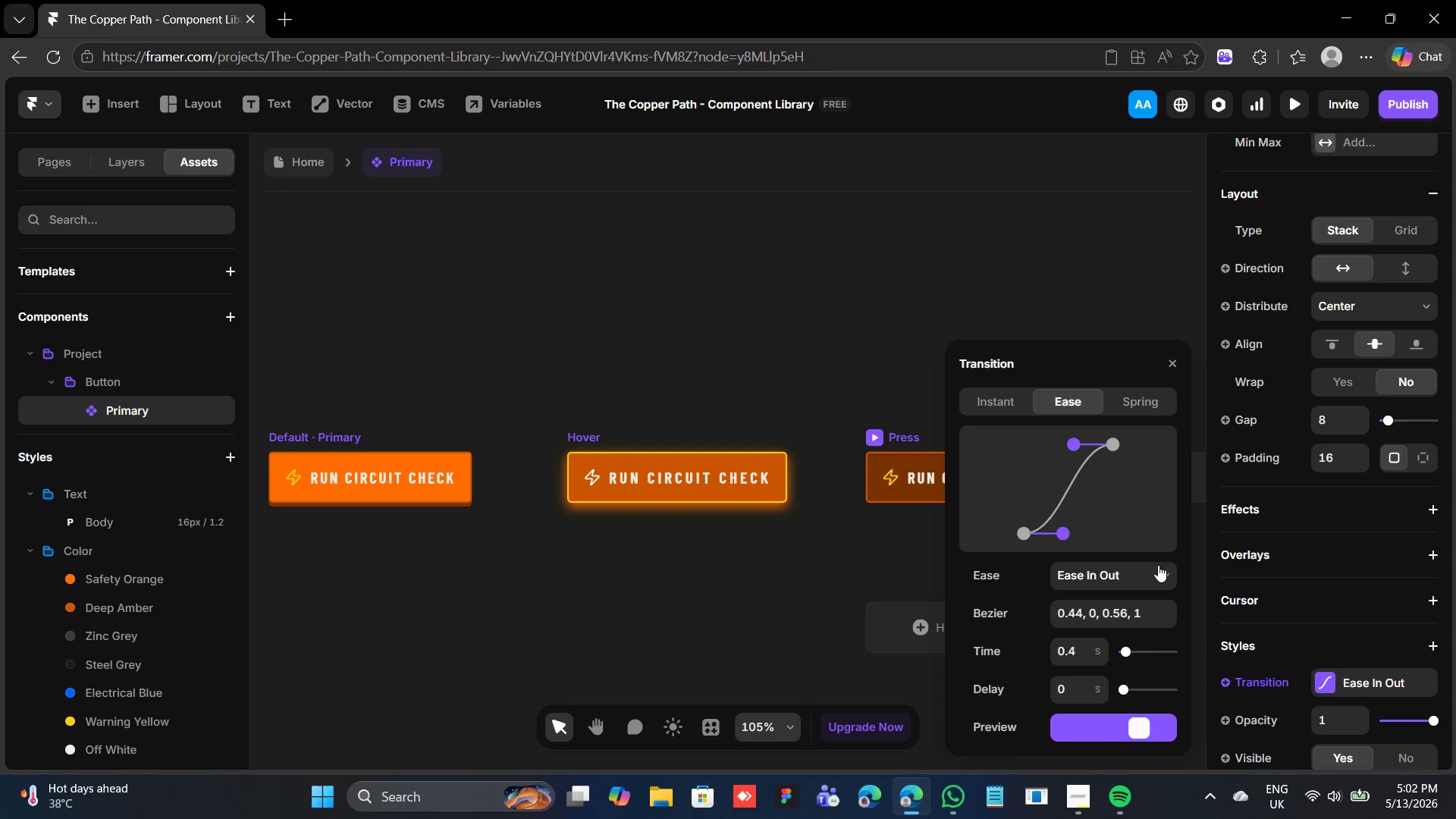 
left_click([1156, 569])
 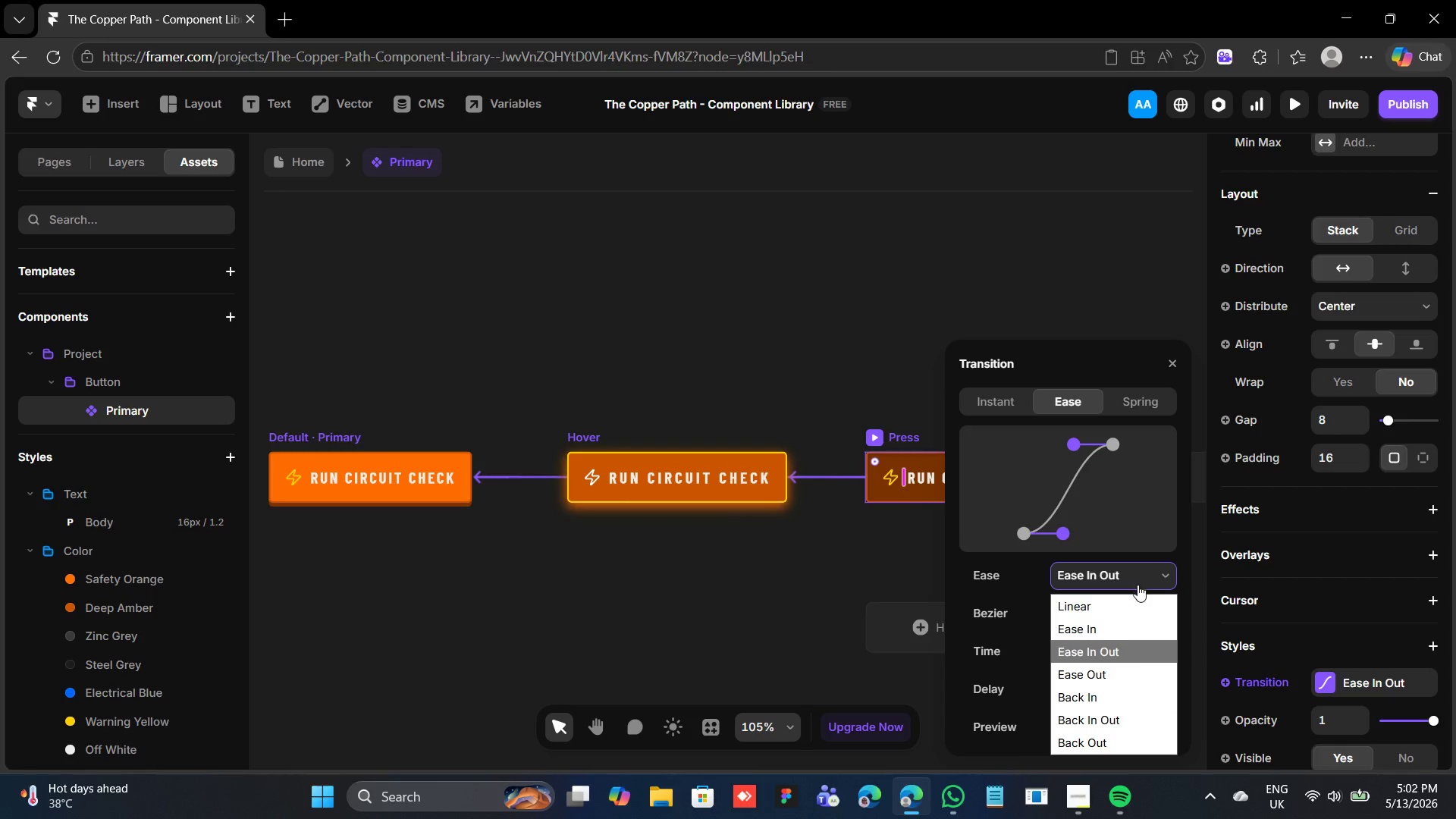 
left_click([1119, 605])
 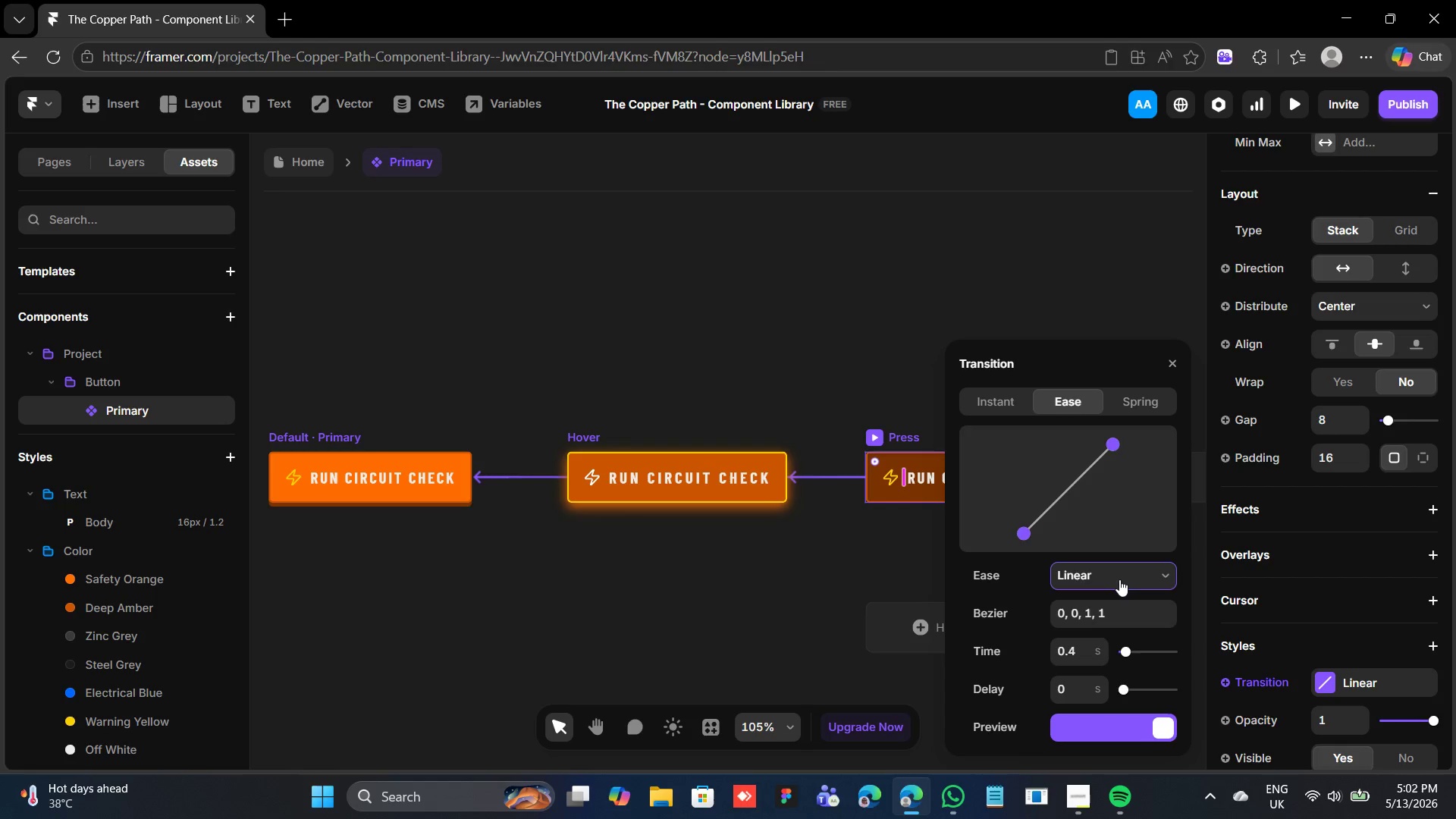 
wait(5.88)
 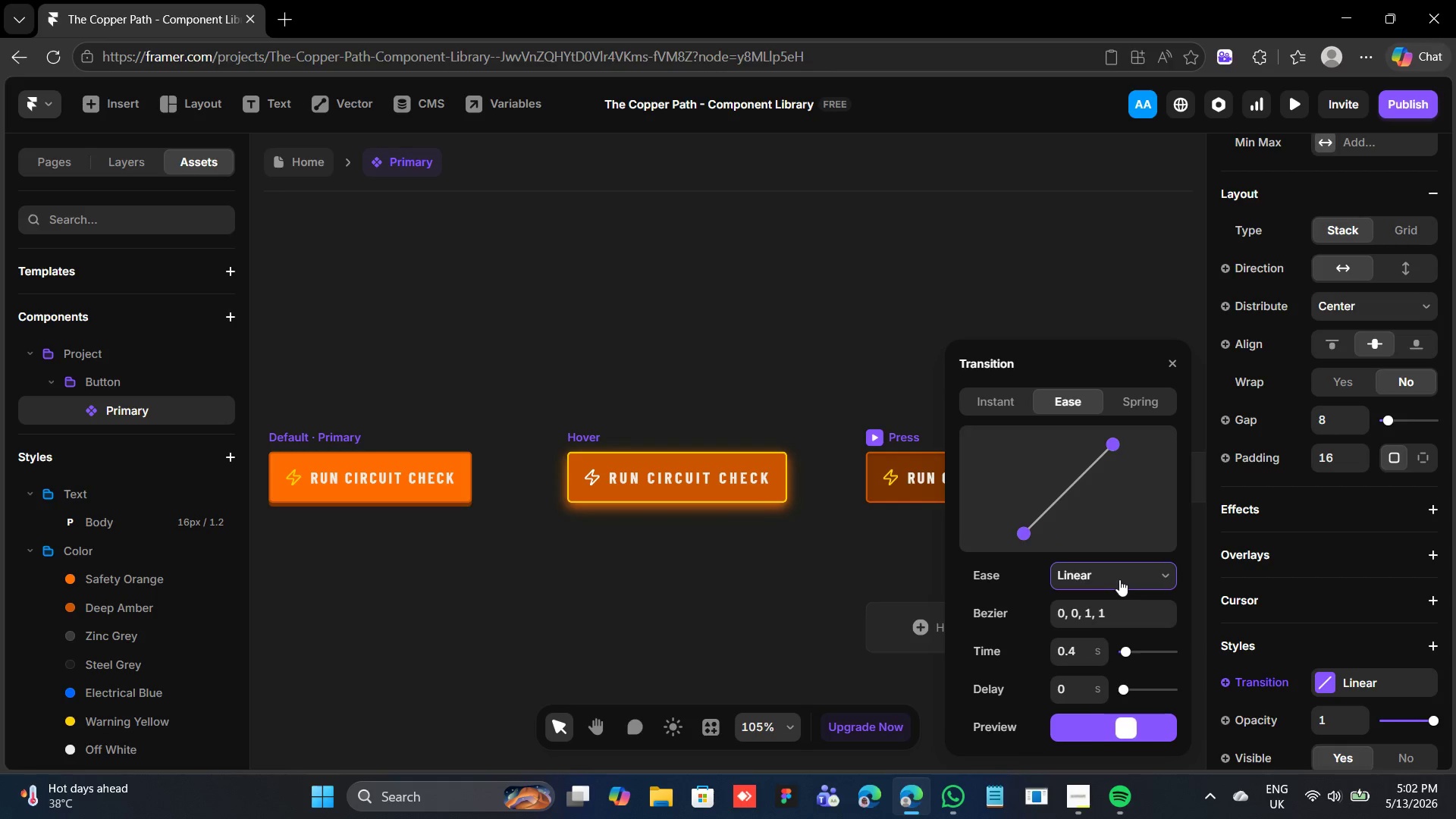 
left_click([1079, 641])
 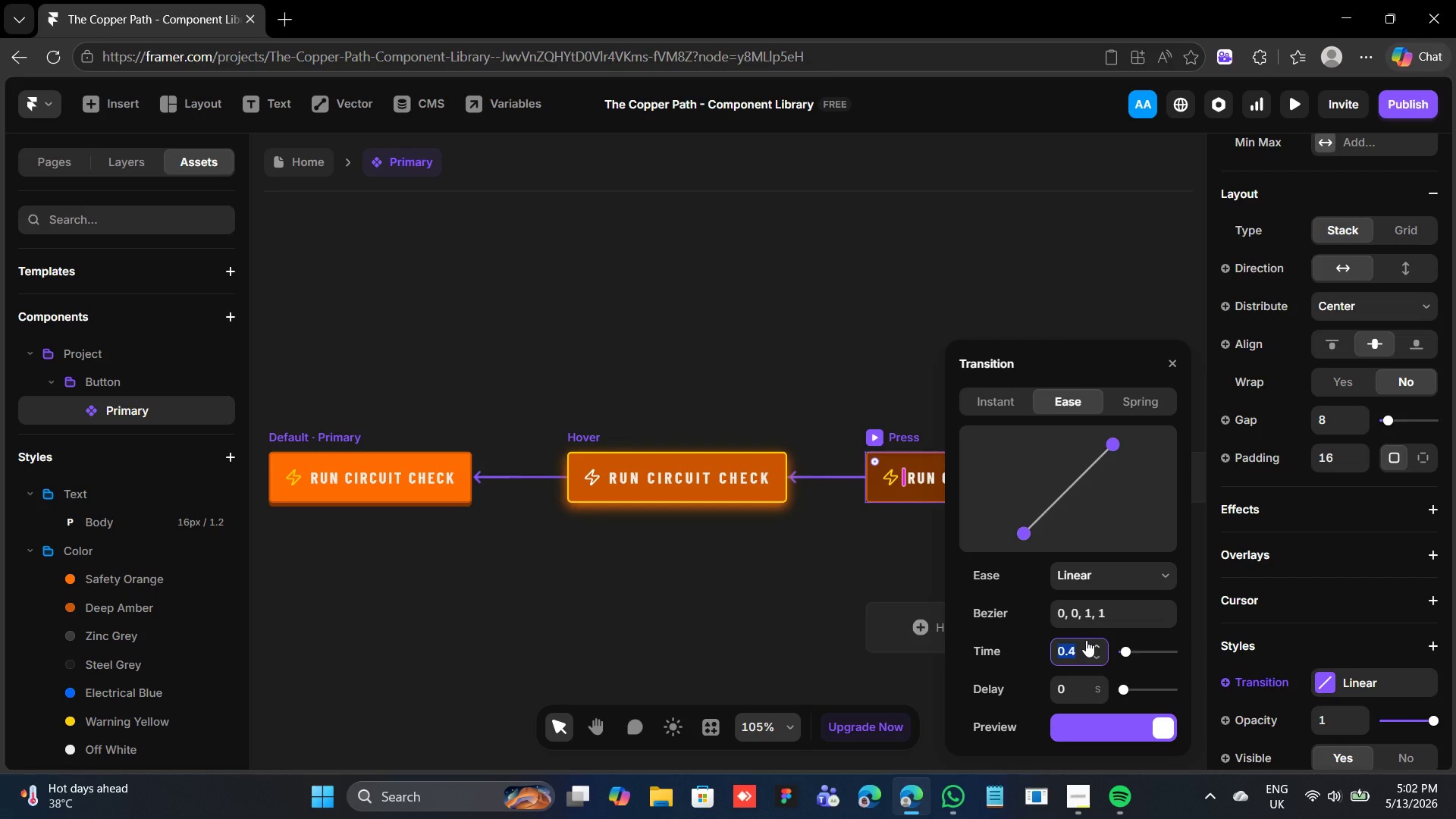 
type(0.05)
 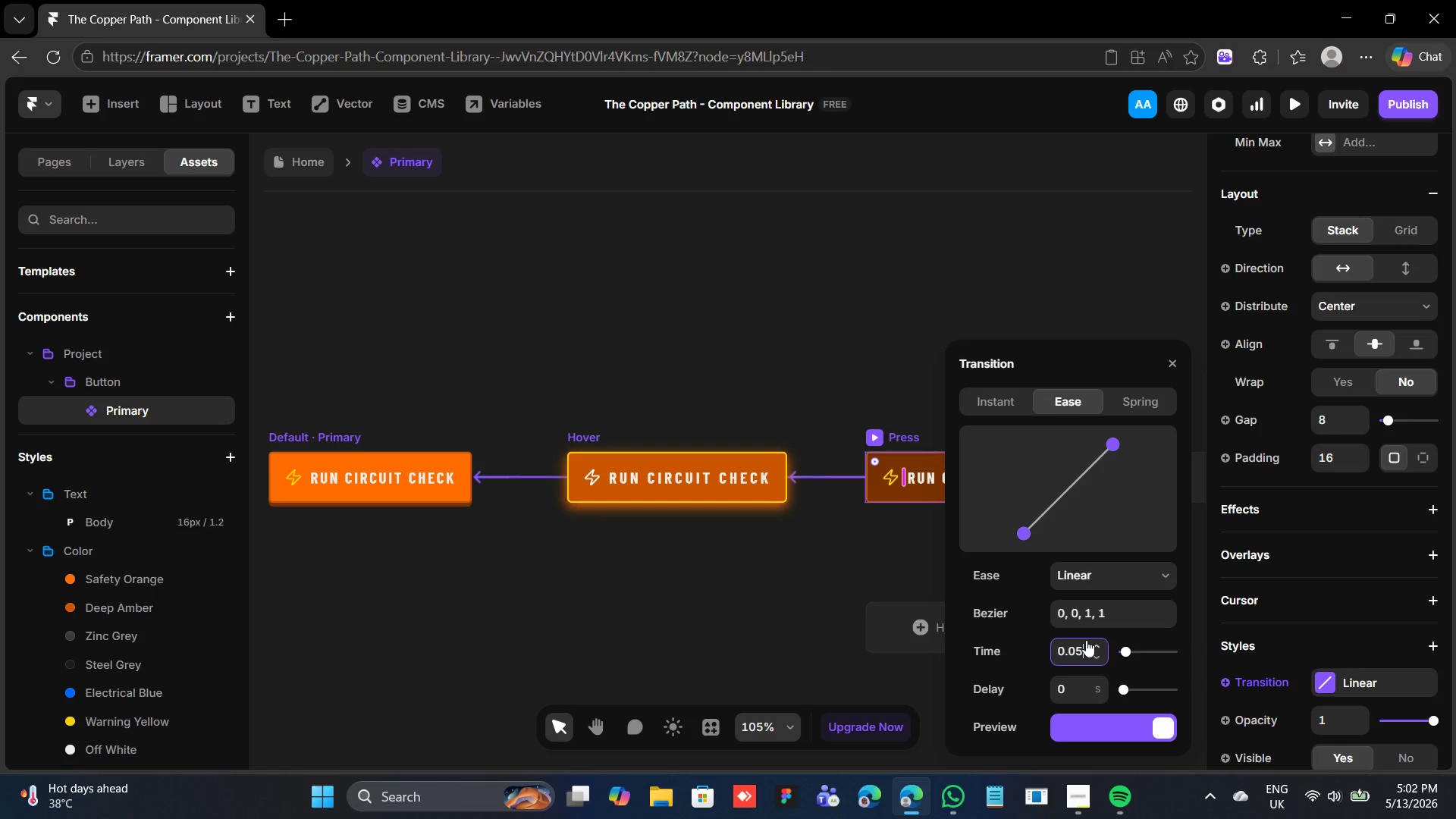 
key(Enter)
 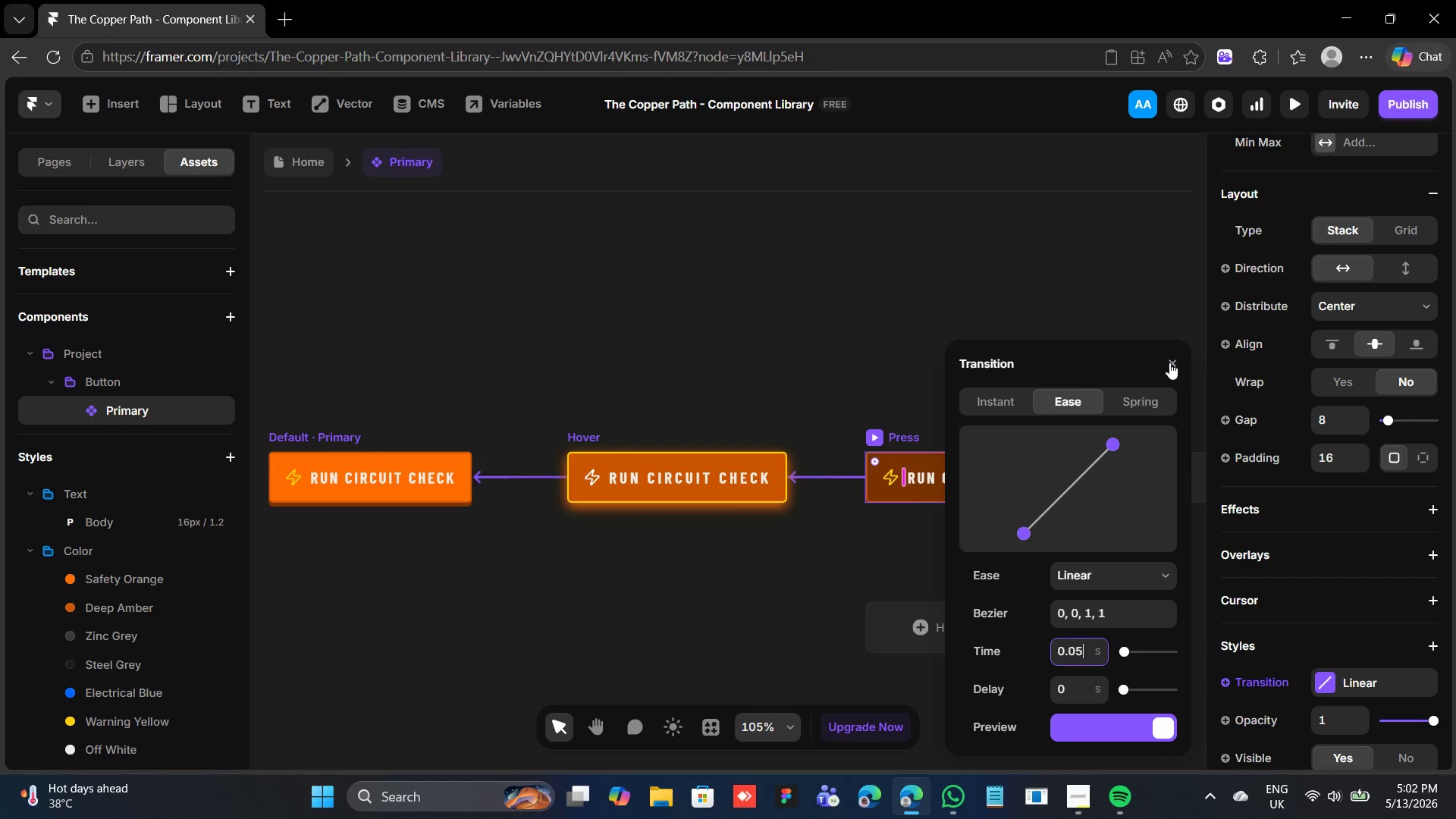 
wait(5.44)
 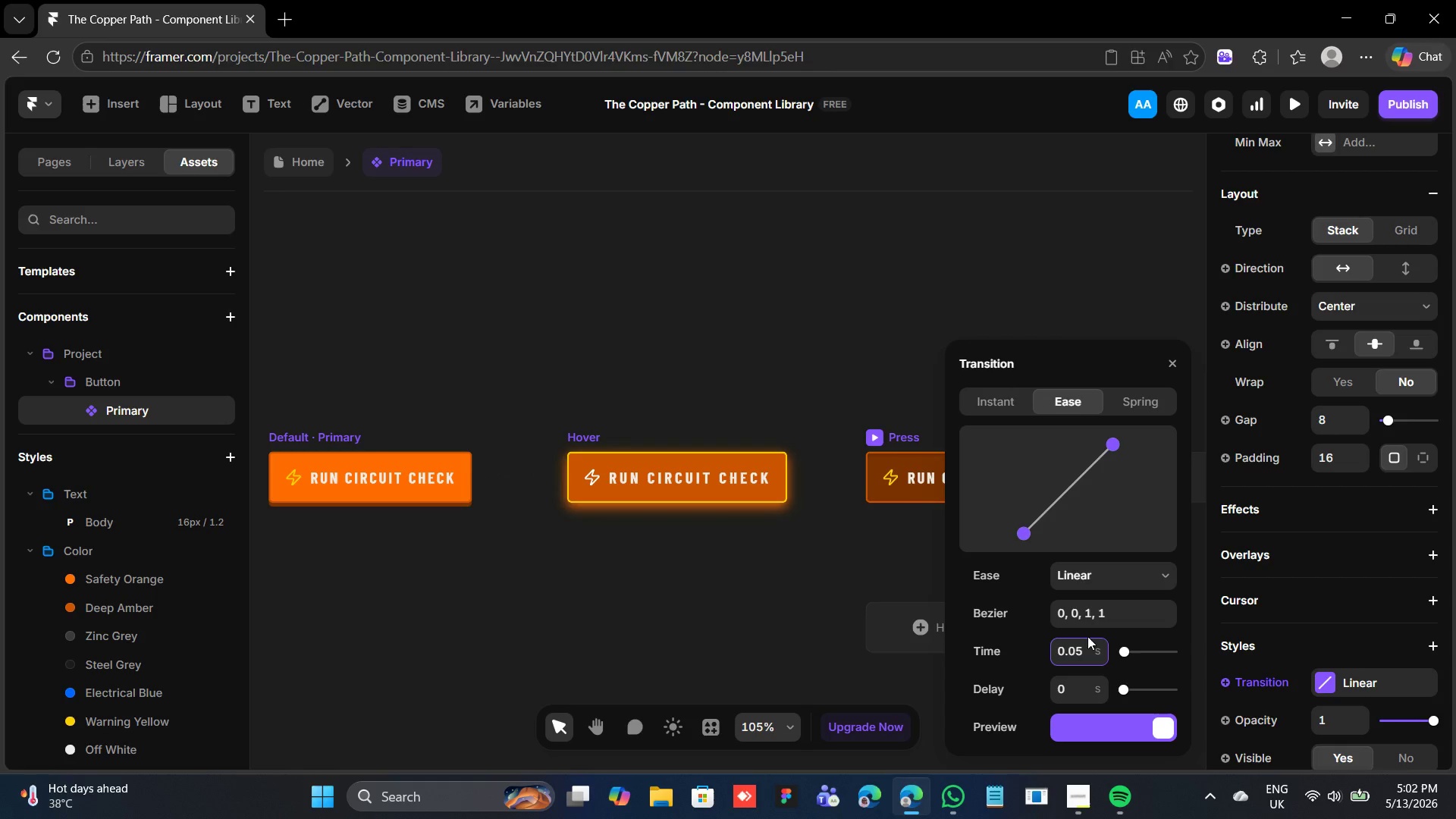 
left_click([1169, 362])
 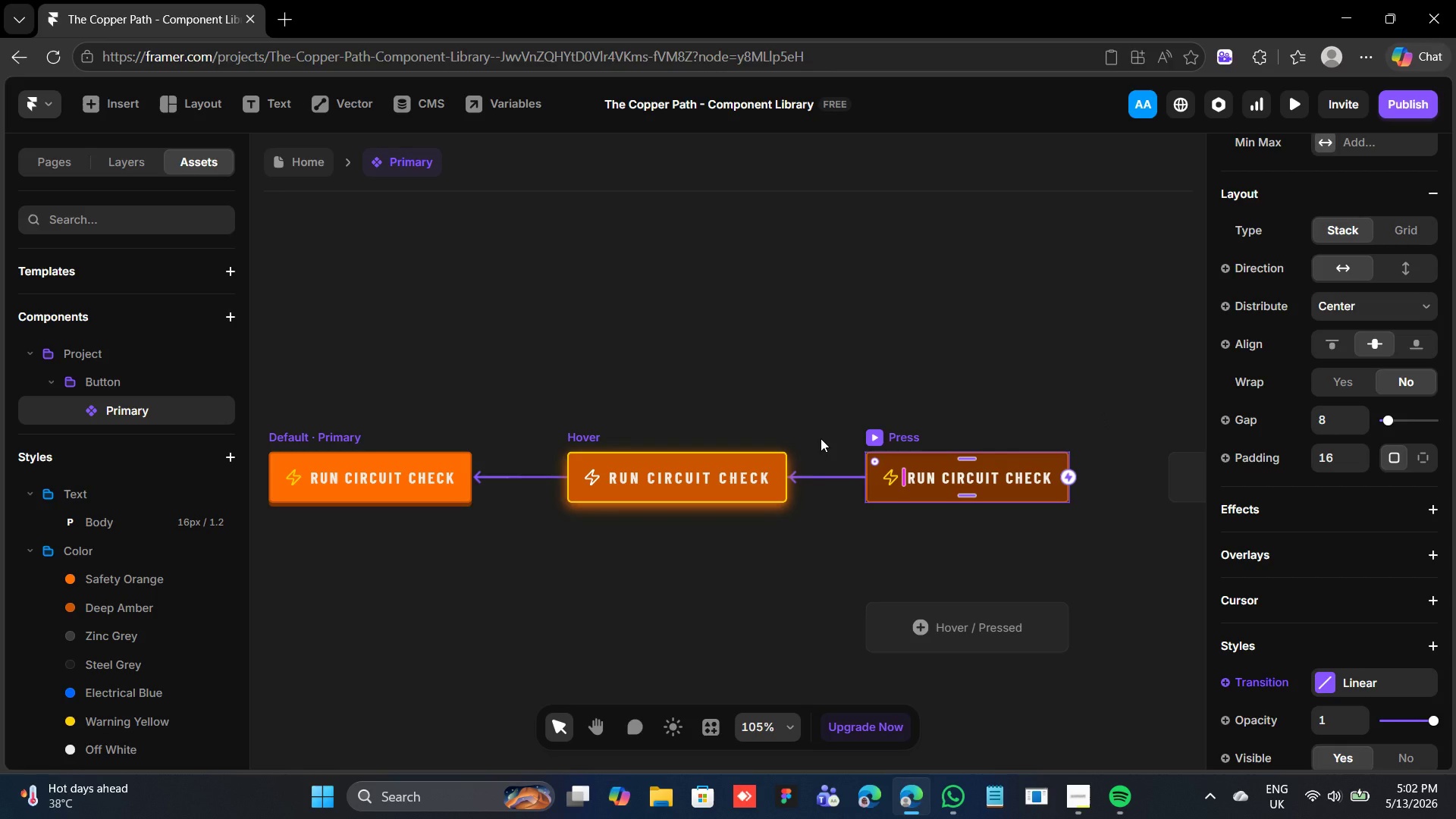 
wait(14.34)
 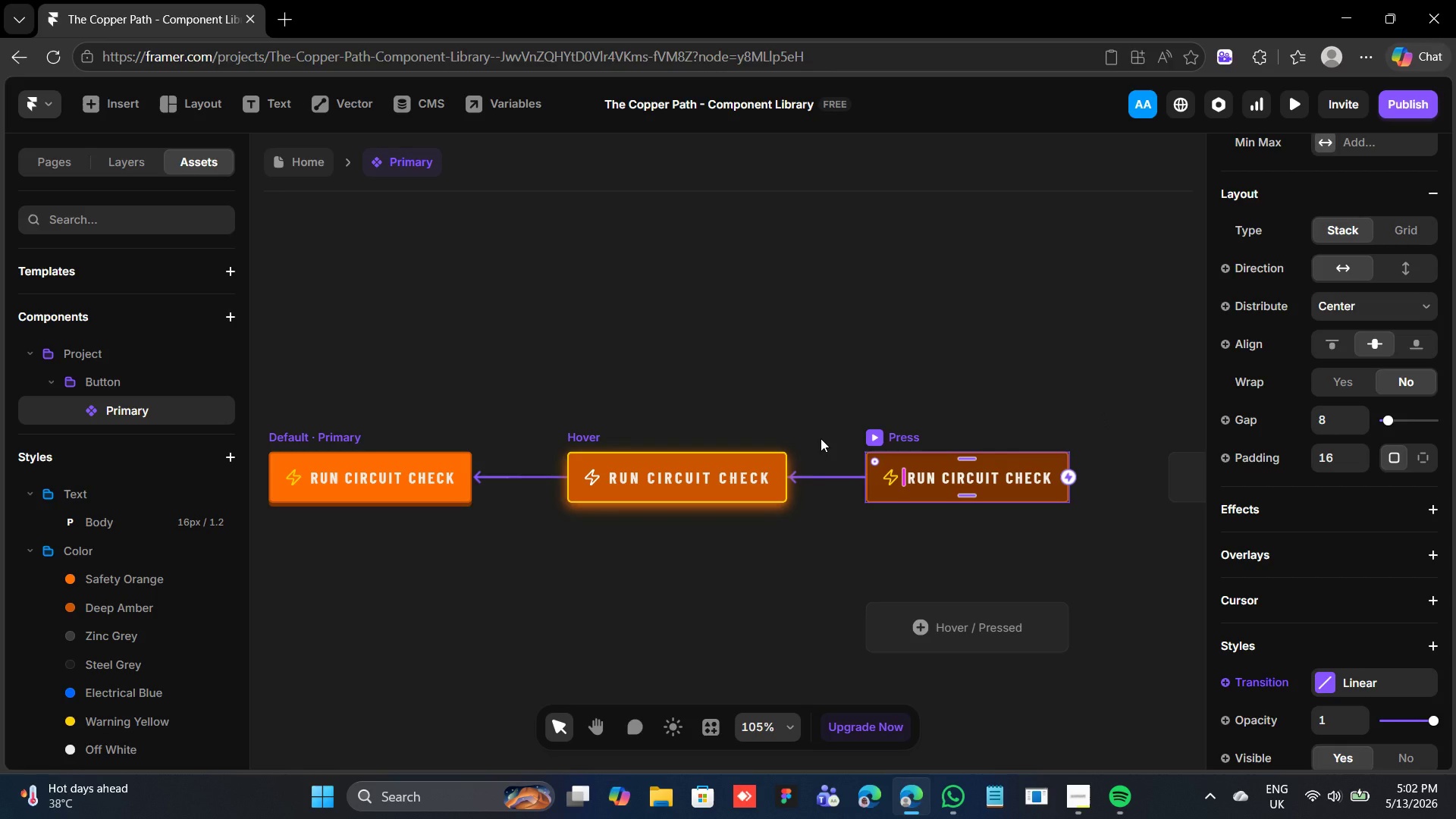 
left_click([917, 439])
 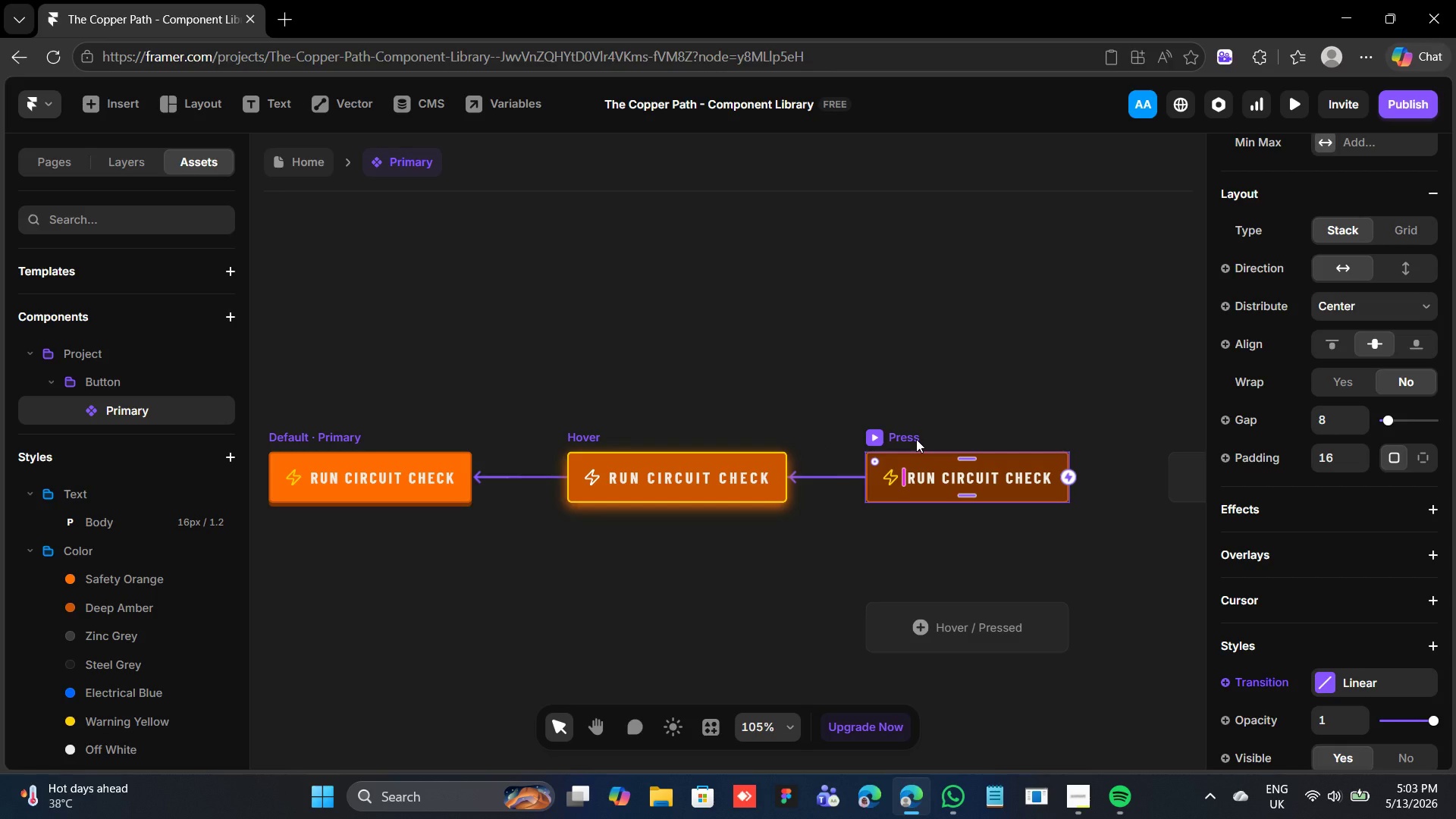 
wait(11.88)
 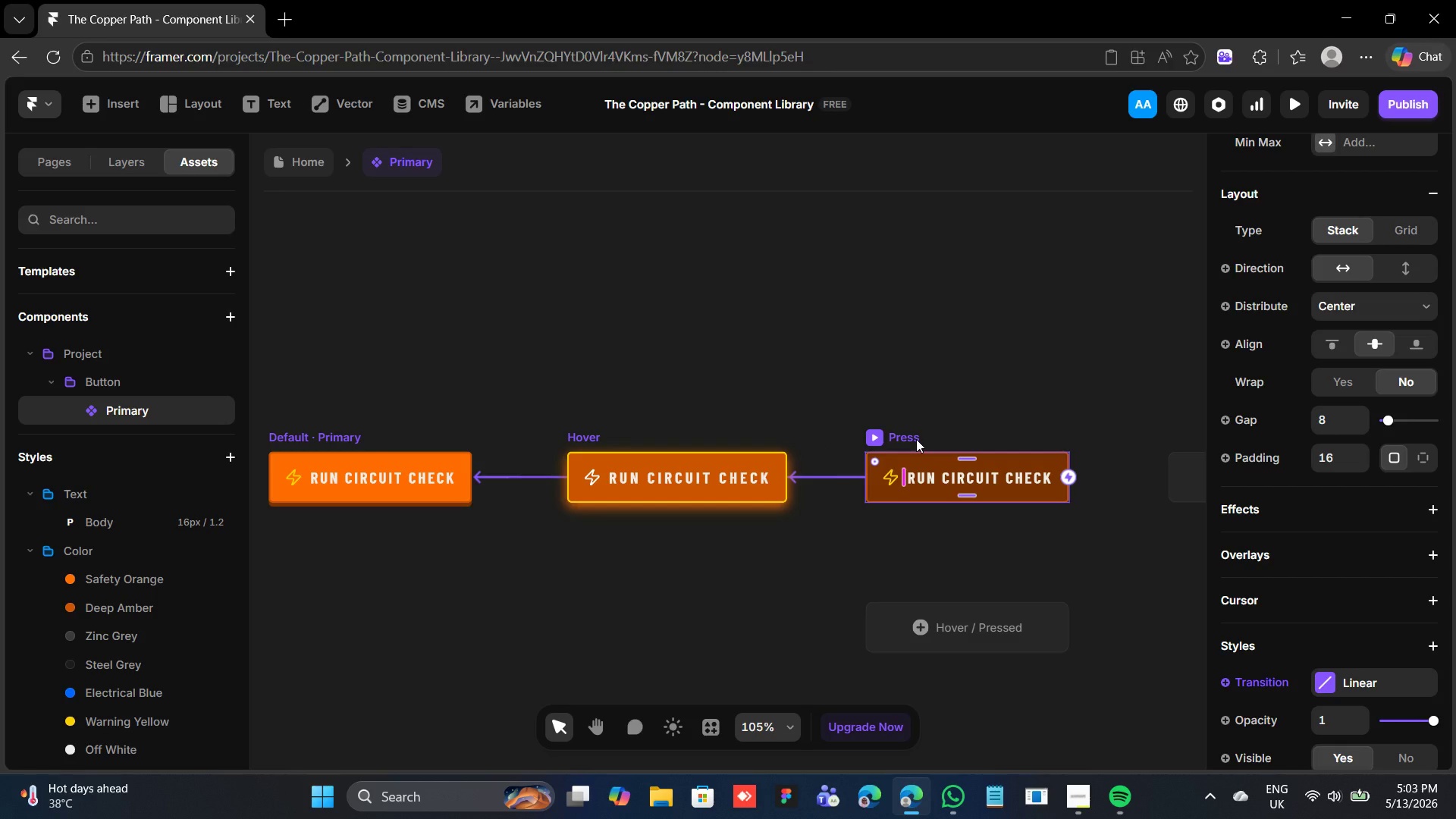 
left_click([289, 156])
 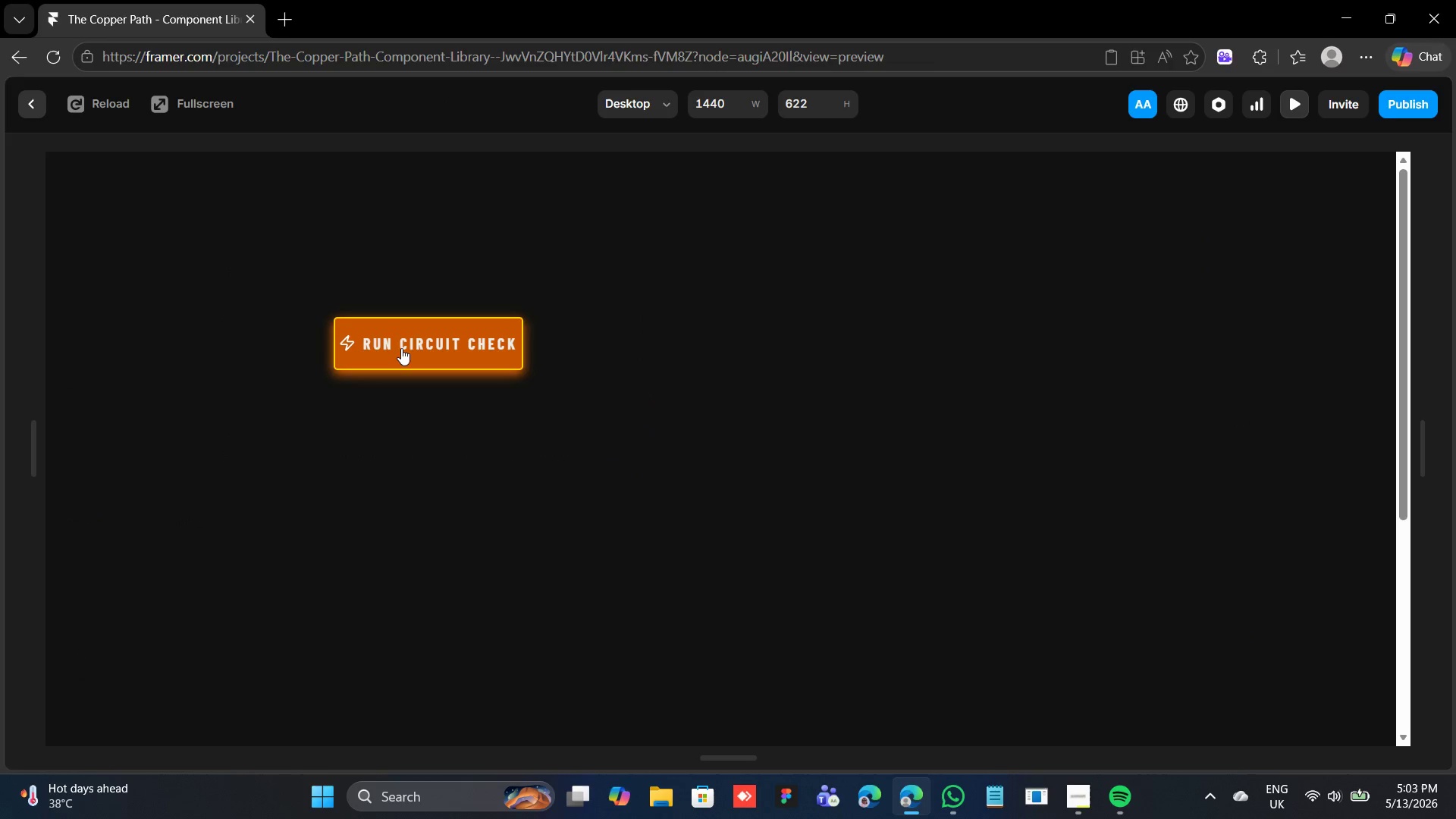 
wait(7.61)
 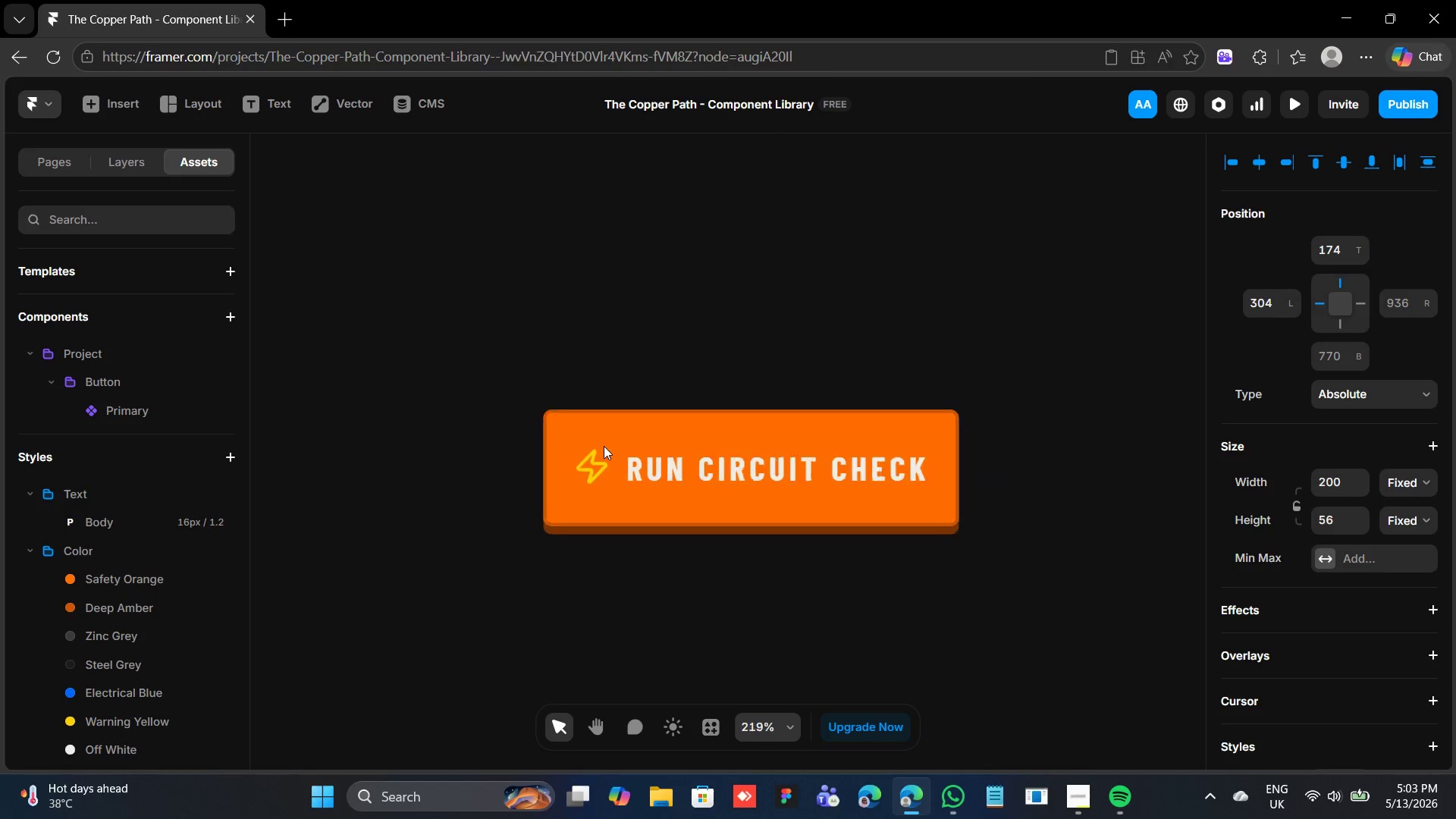 
left_click([379, 340])
 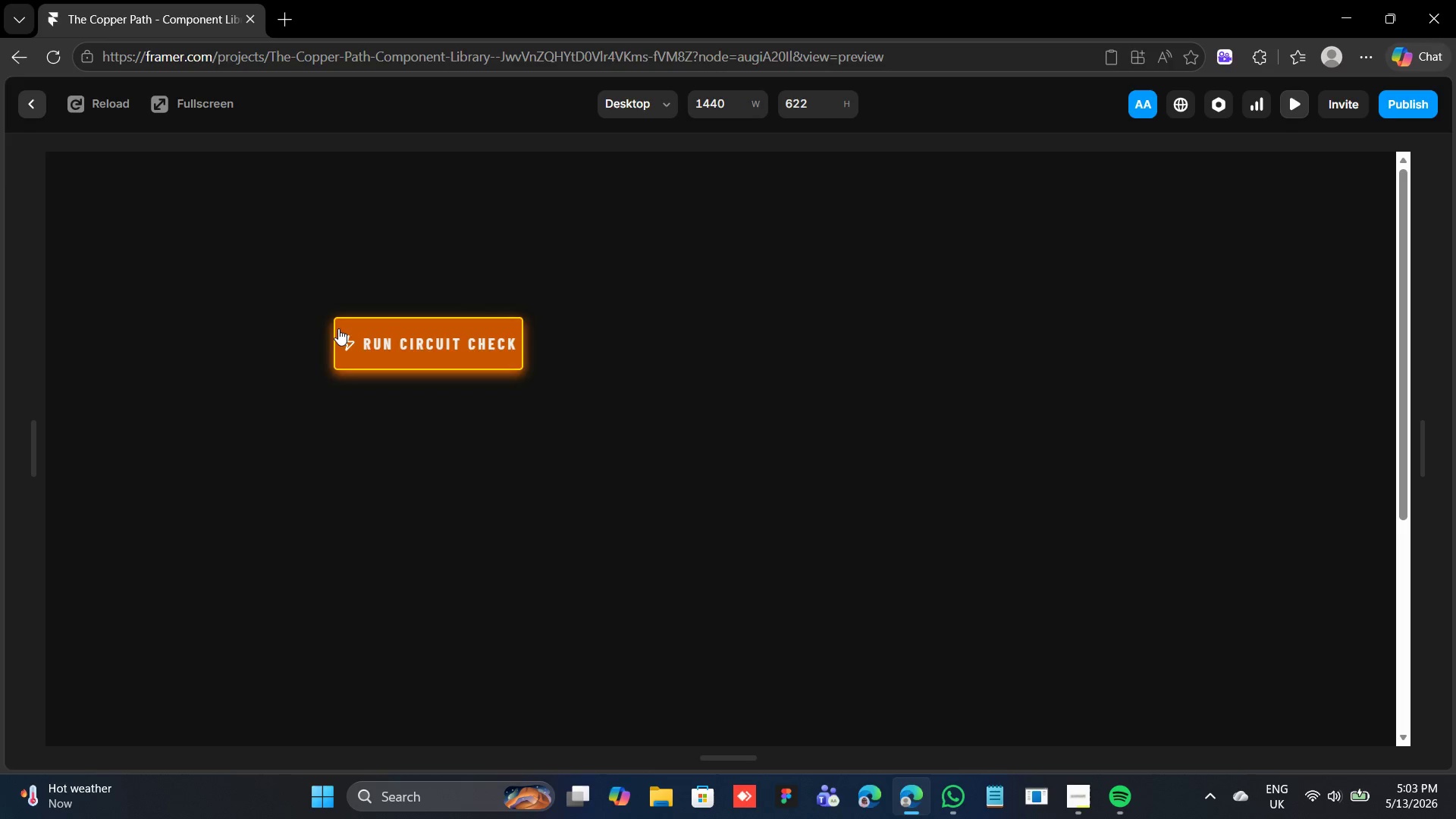 
wait(25.28)
 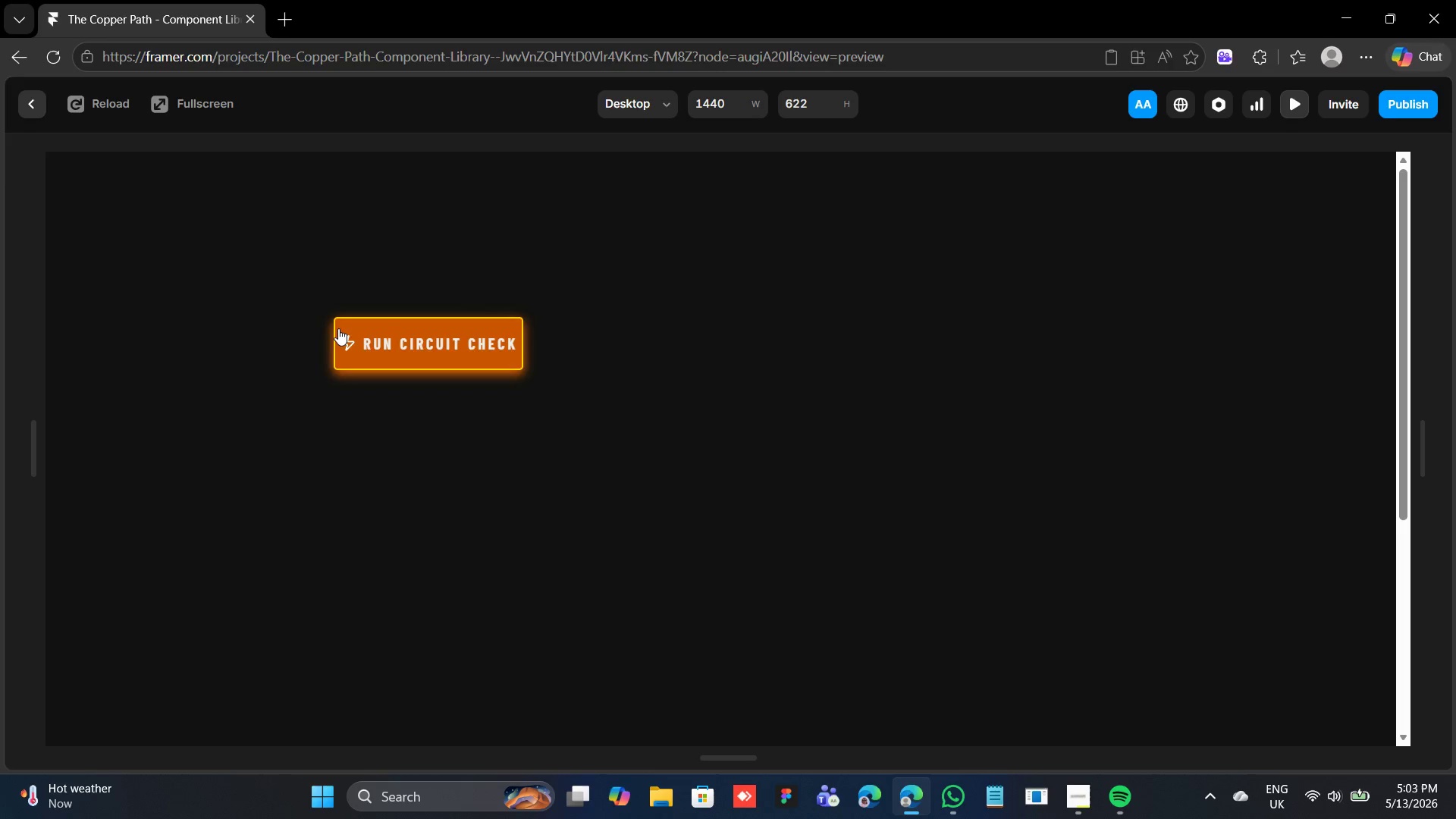 
left_click([37, 98])
 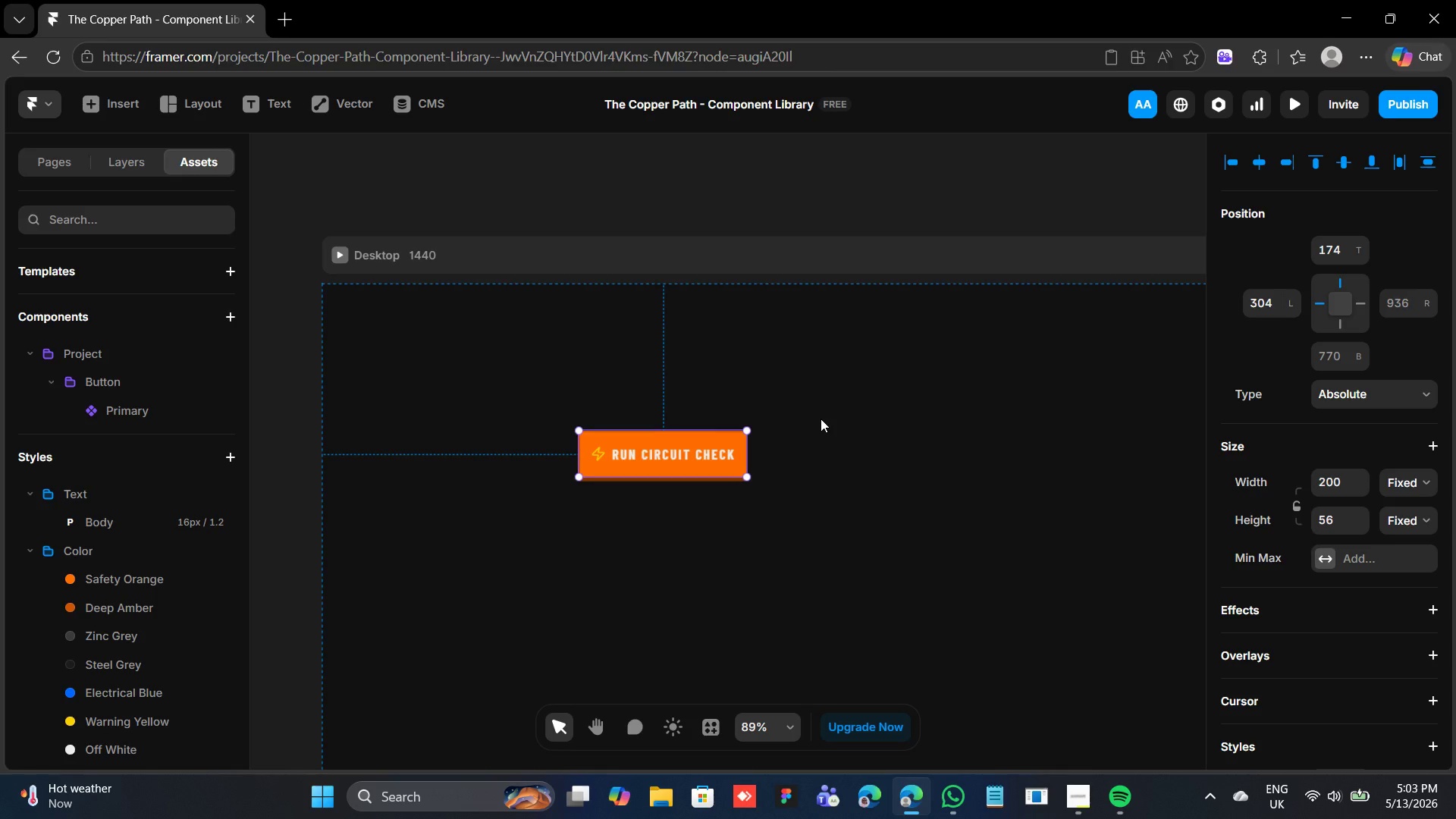 
wait(7.89)
 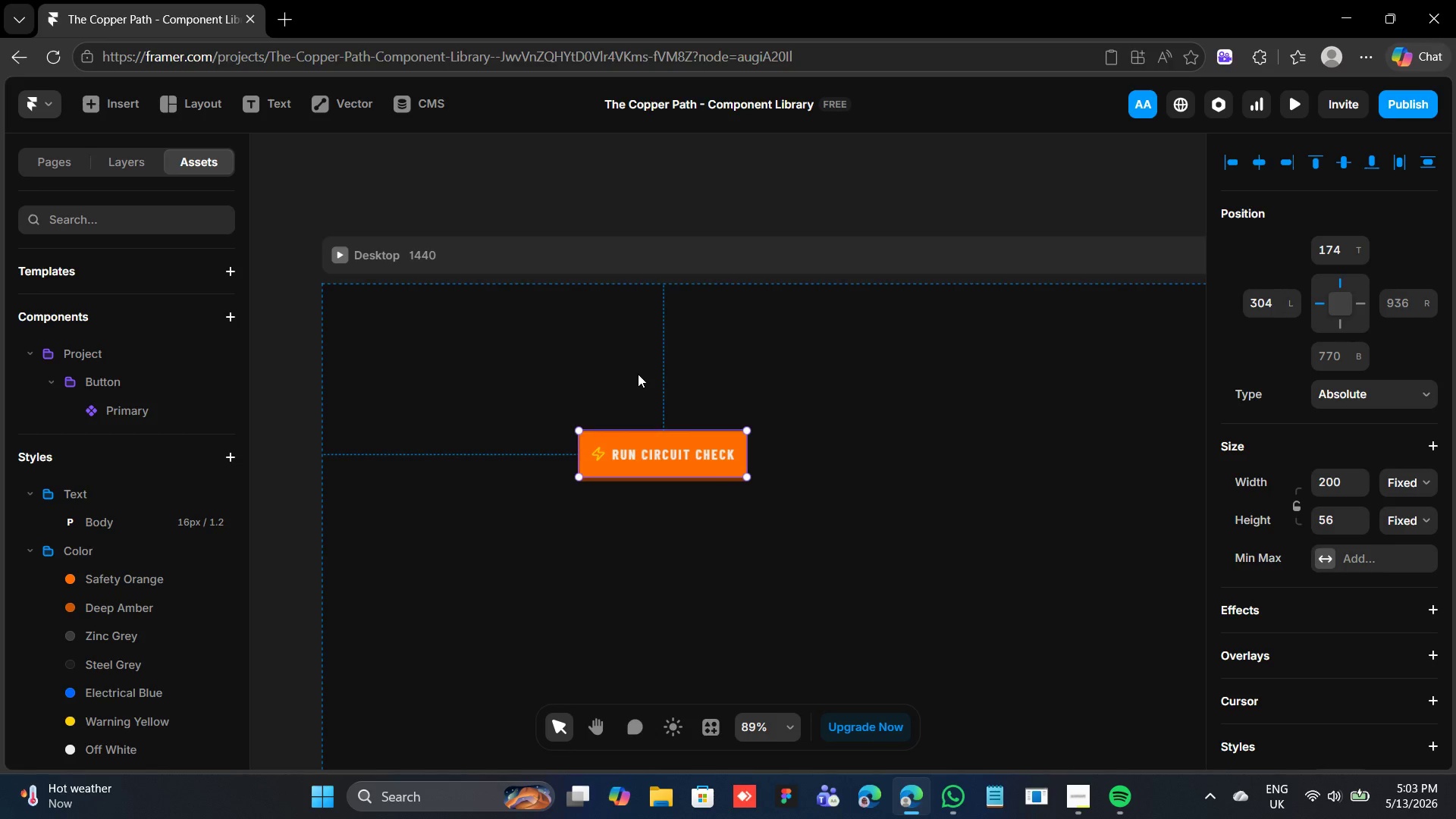 
key(F)
 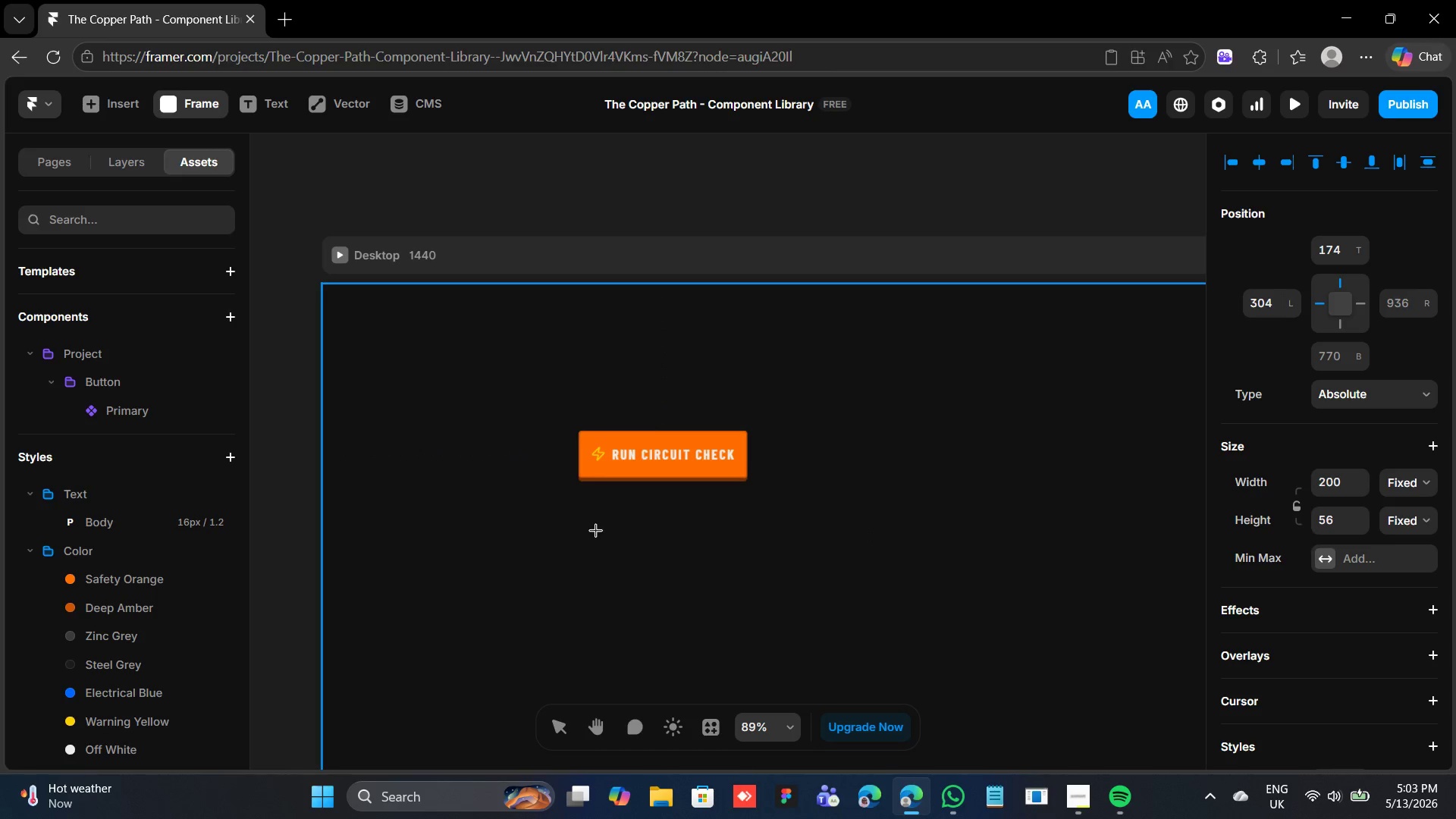 
left_click_drag(start_coordinate=[580, 535], to_coordinate=[800, 608])
 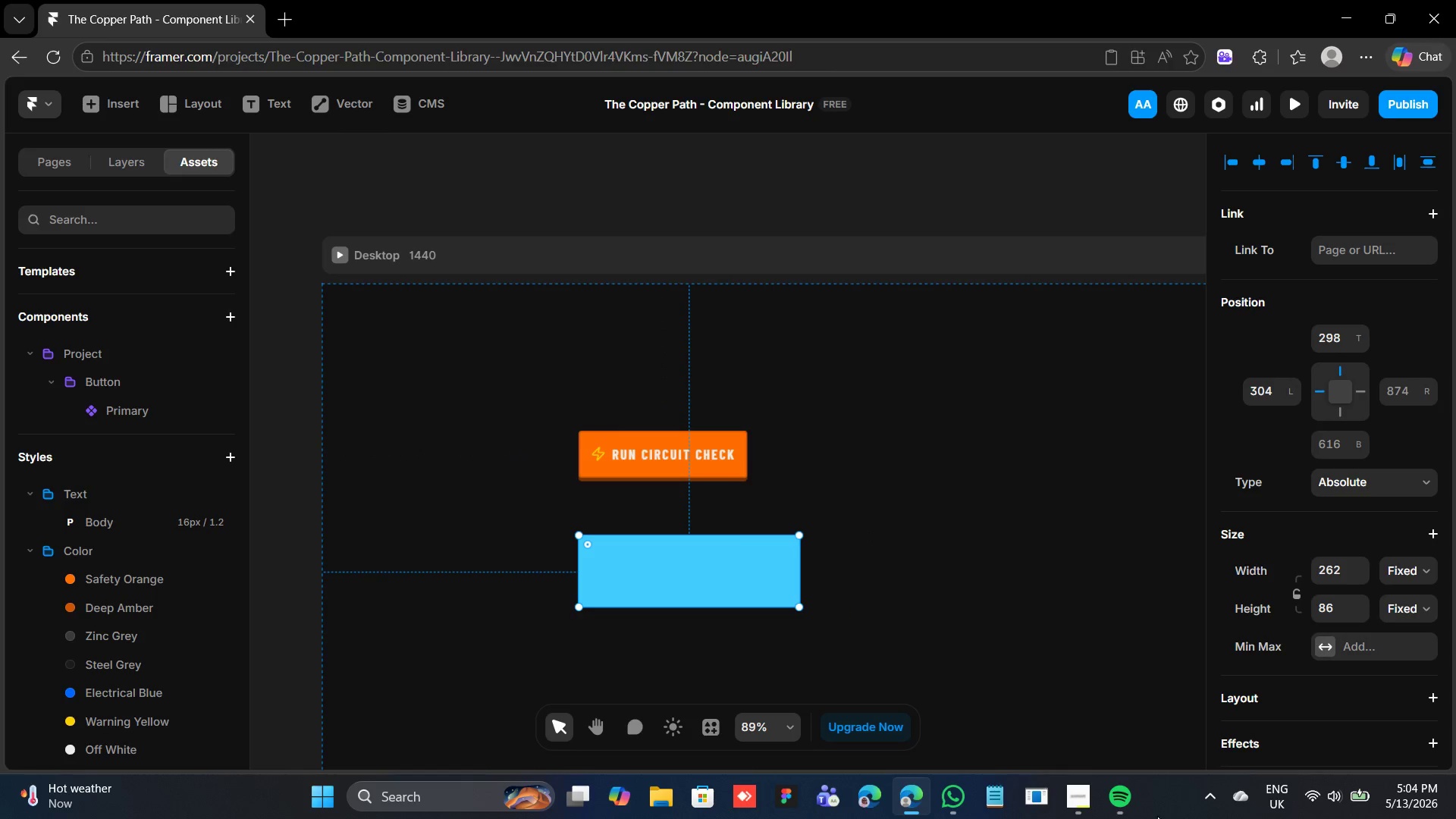 
left_click_drag(start_coordinate=[1081, 799], to_coordinate=[1077, 798])
 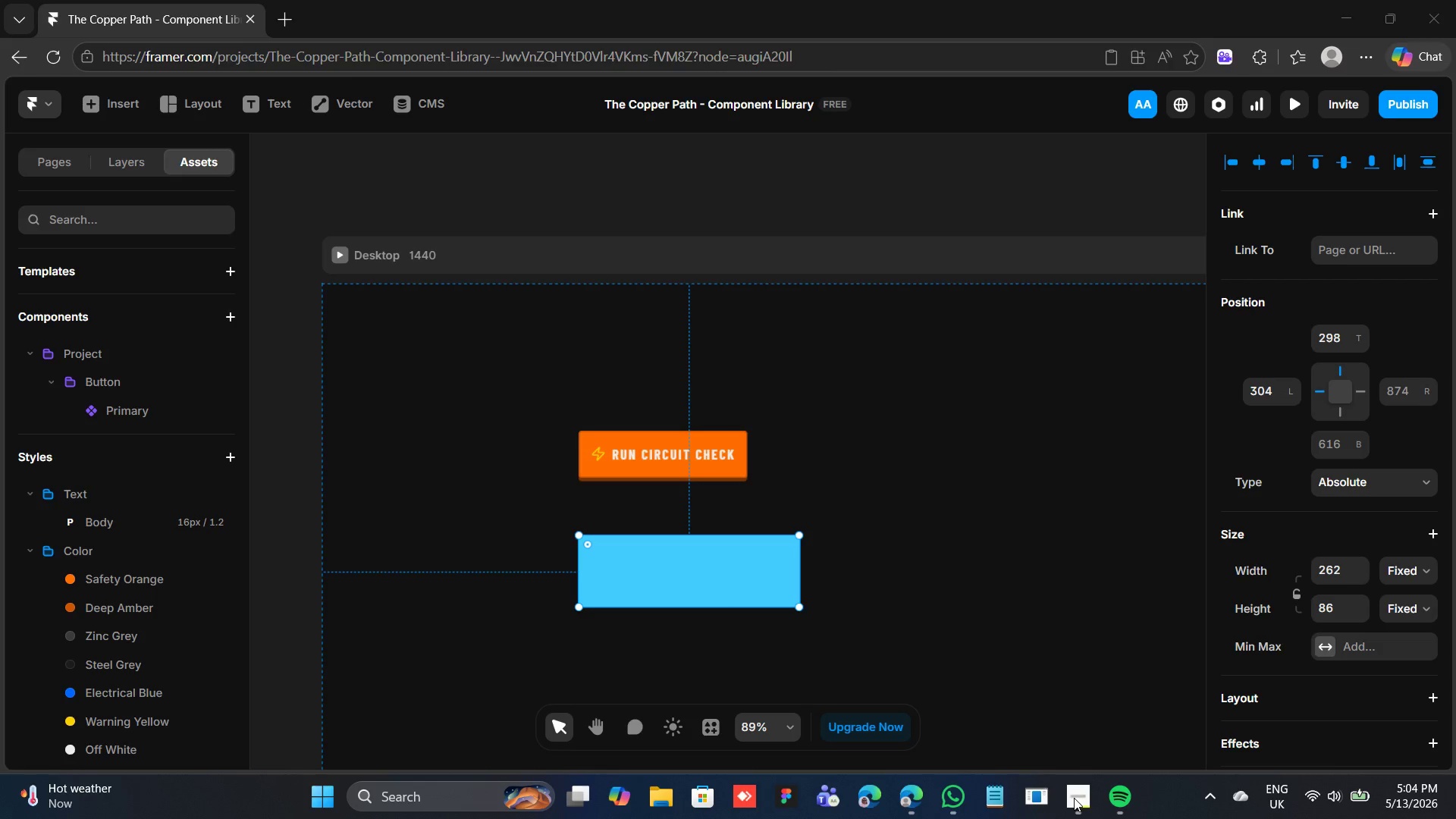 
left_click([1074, 797])